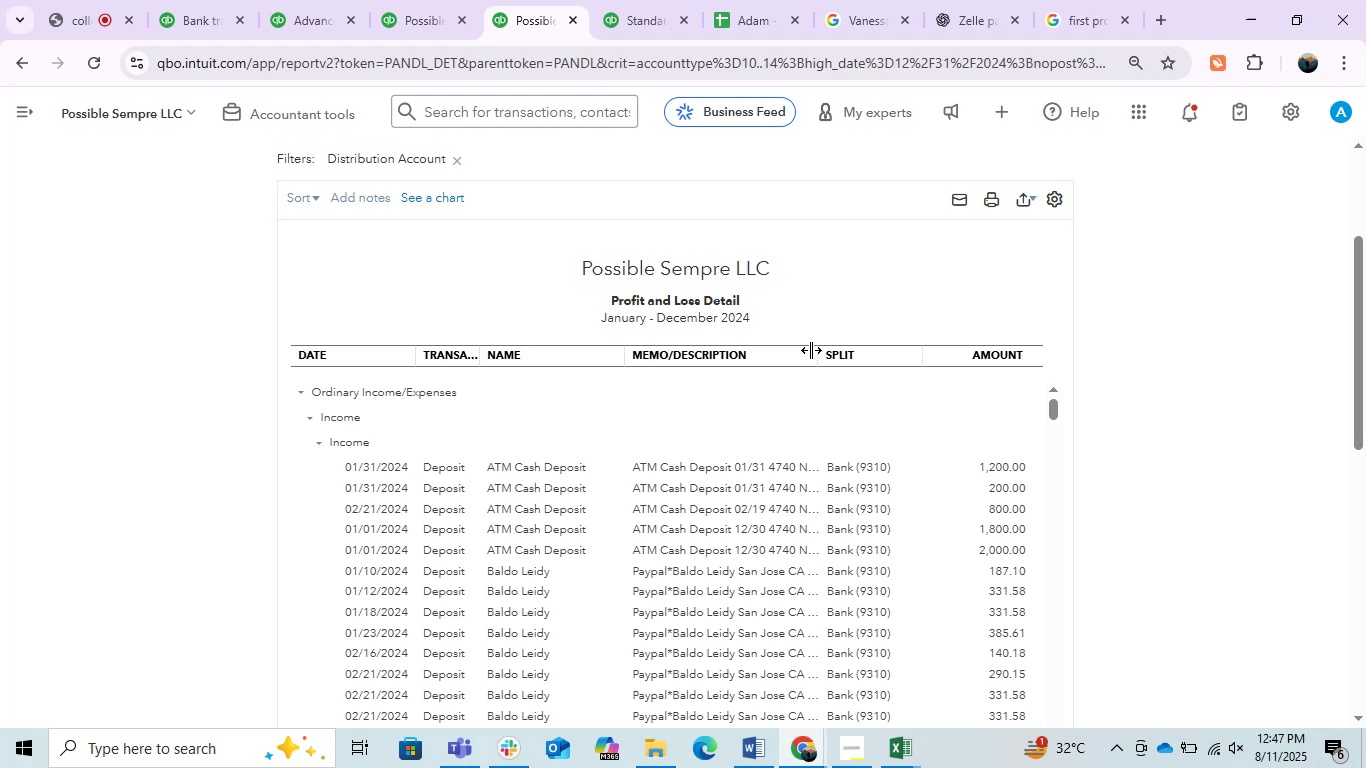 
left_click([818, 351])
 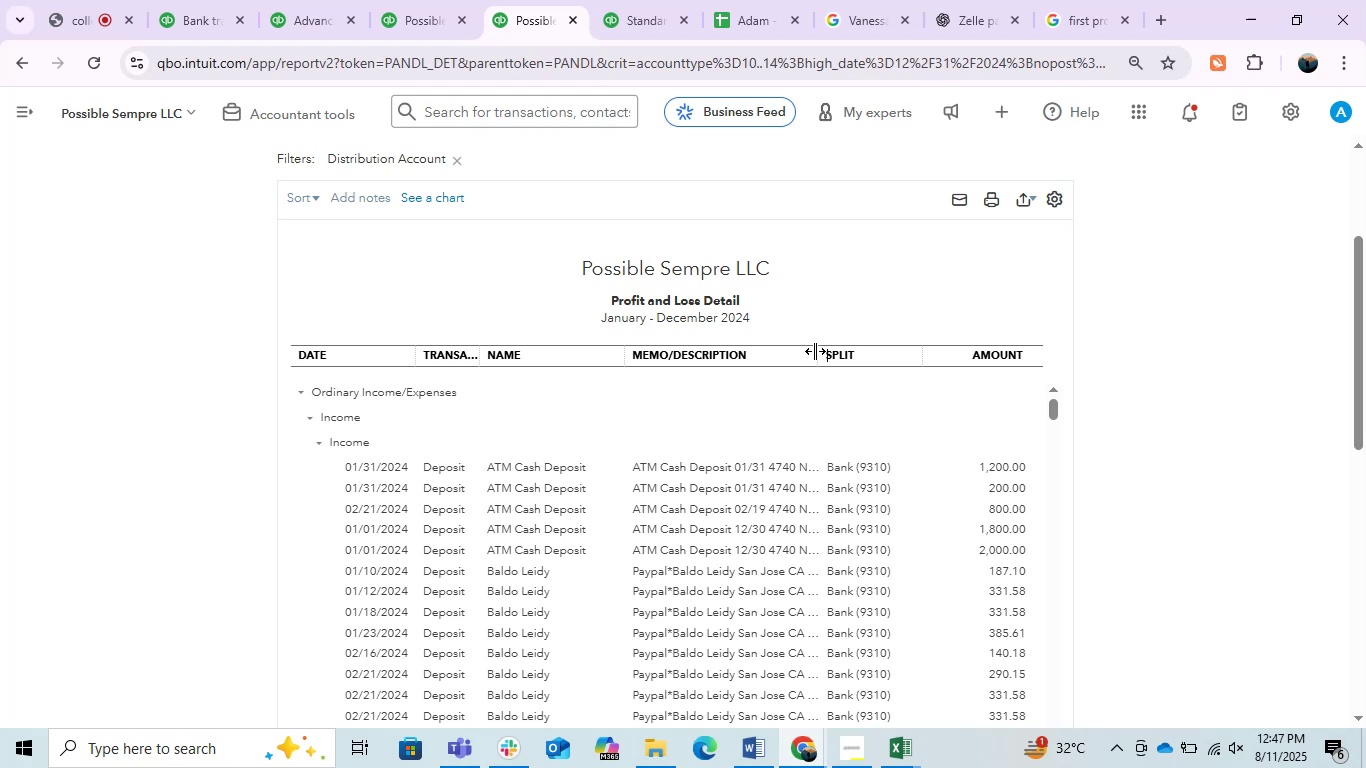 
left_click_drag(start_coordinate=[815, 351], to_coordinate=[1120, 280])
 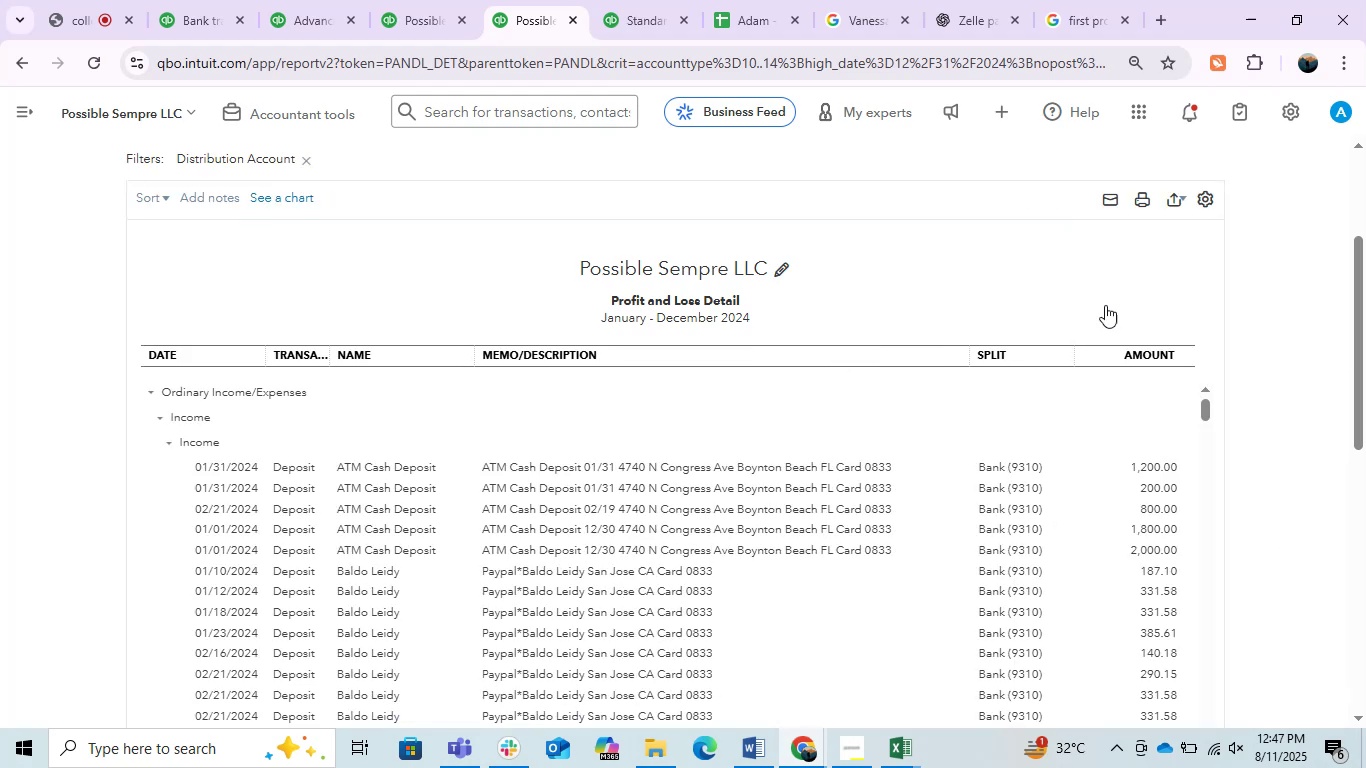 
scroll: coordinate [755, 582], scroll_direction: down, amount: 1.0
 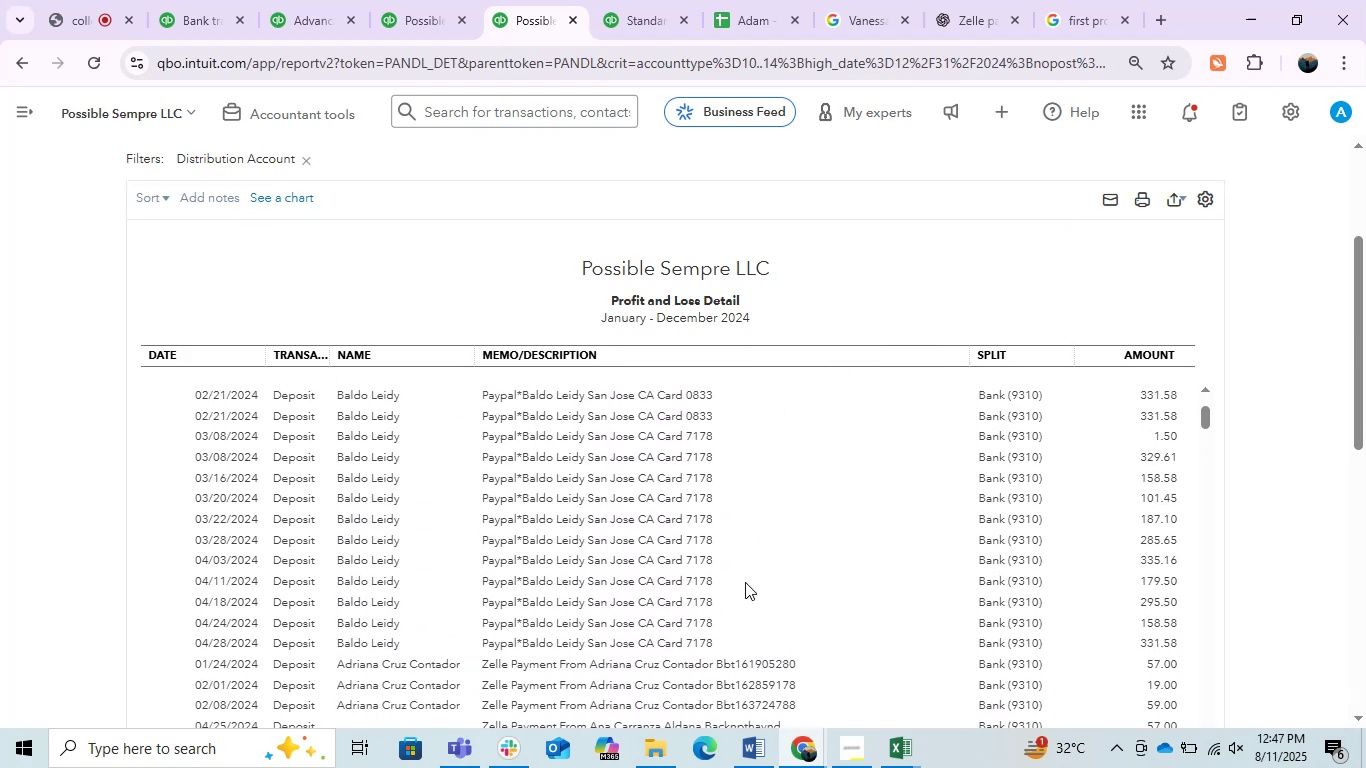 
wait(6.77)
 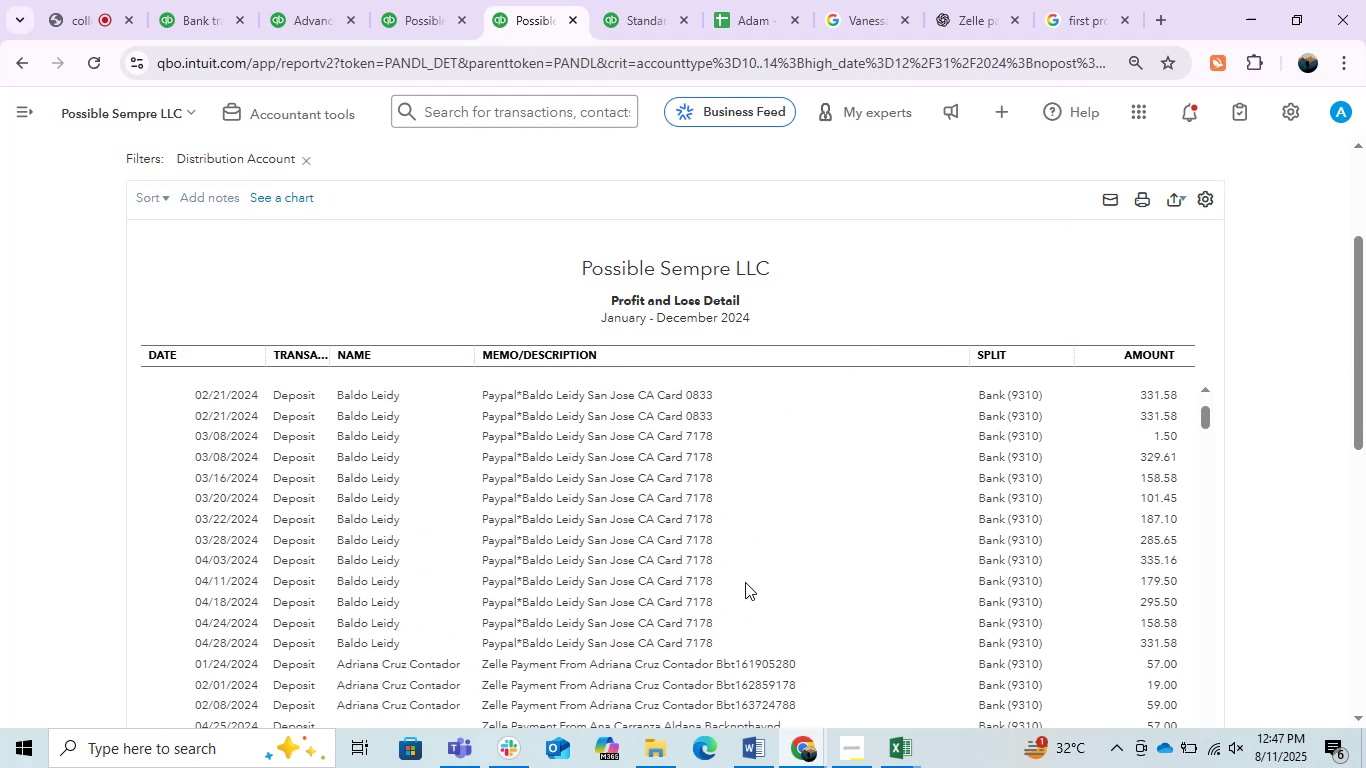 
left_click([758, 745])
 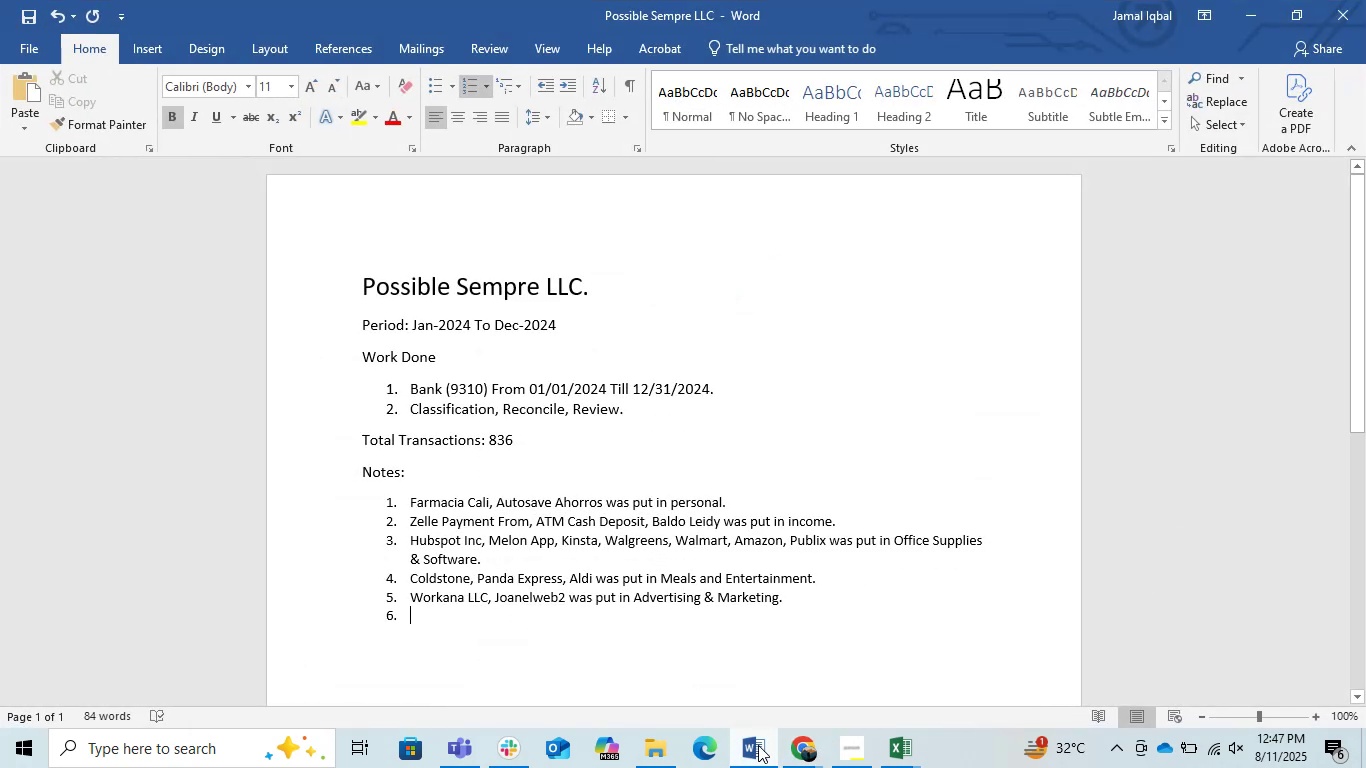 
left_click([758, 745])
 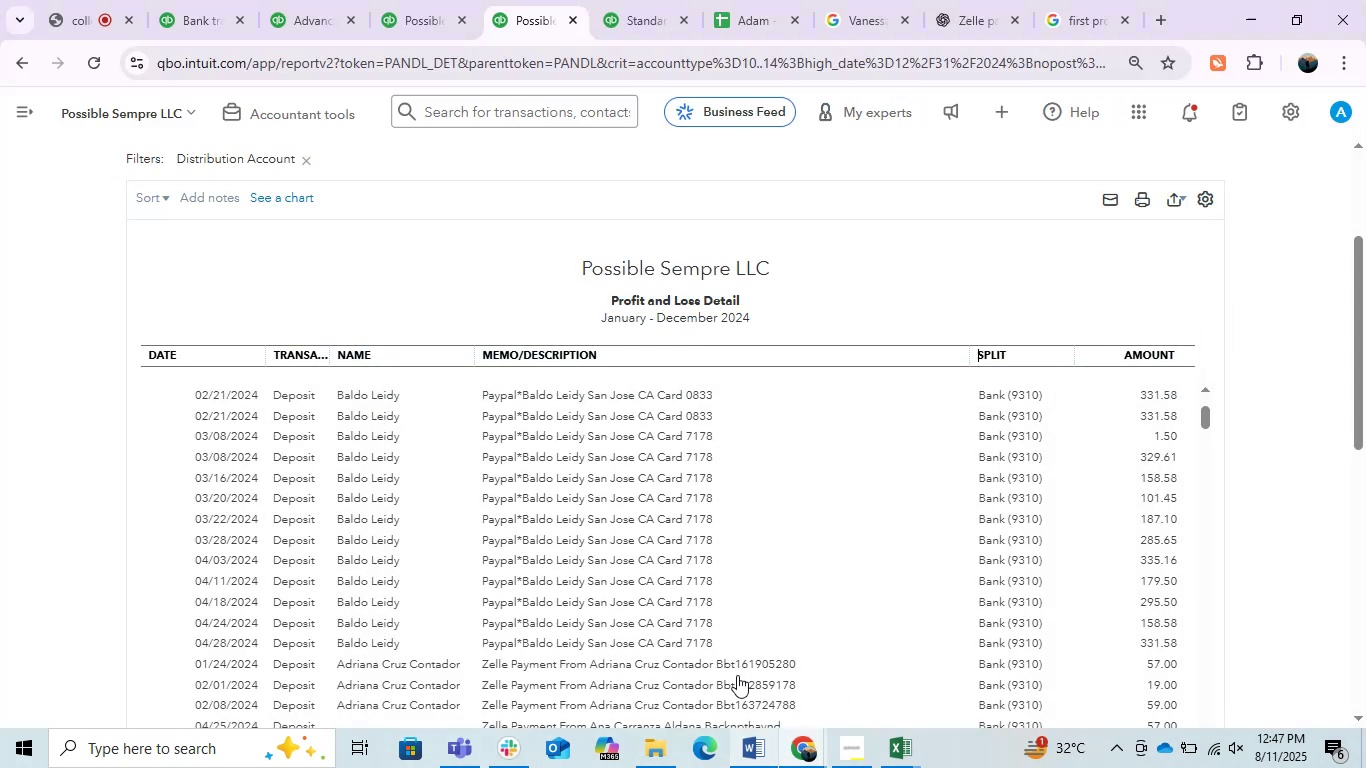 
scroll: coordinate [719, 615], scroll_direction: down, amount: 13.0
 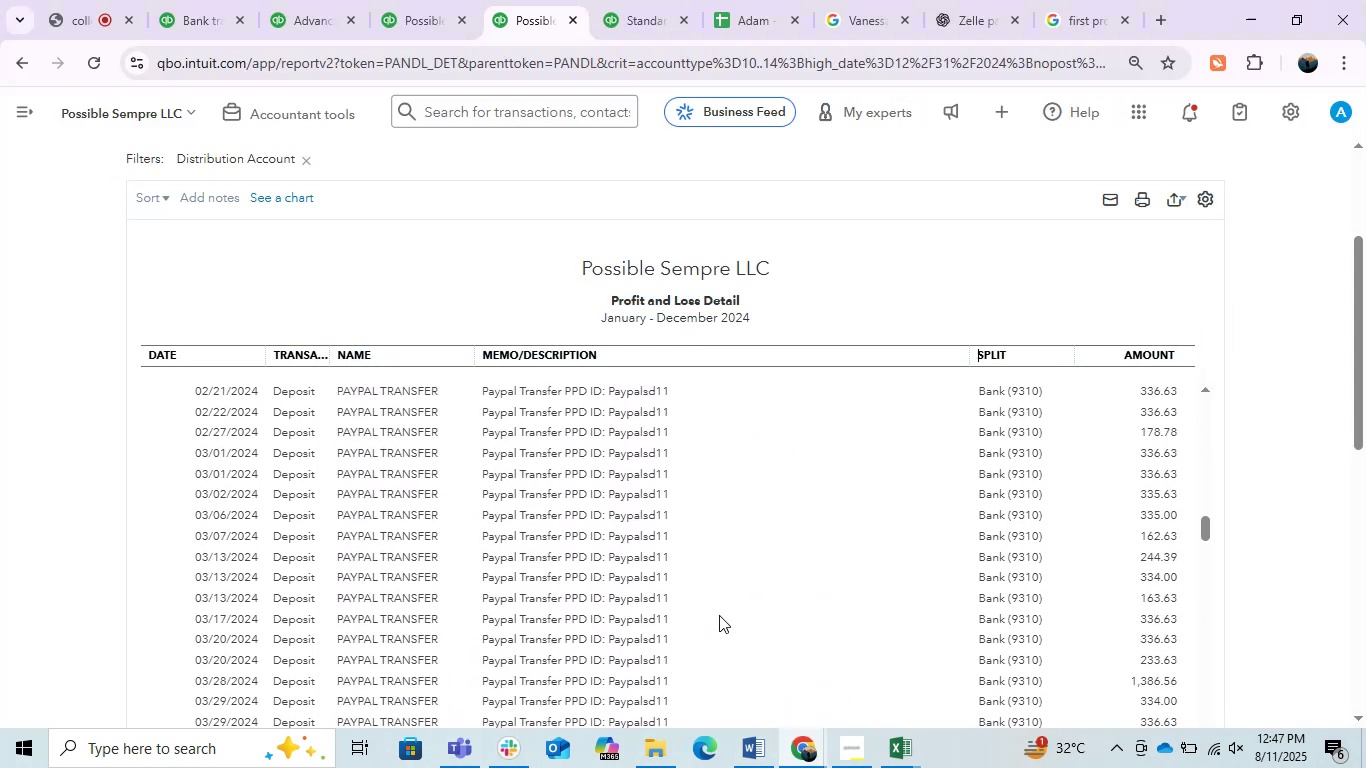 
scroll: coordinate [719, 615], scroll_direction: up, amount: 3.0
 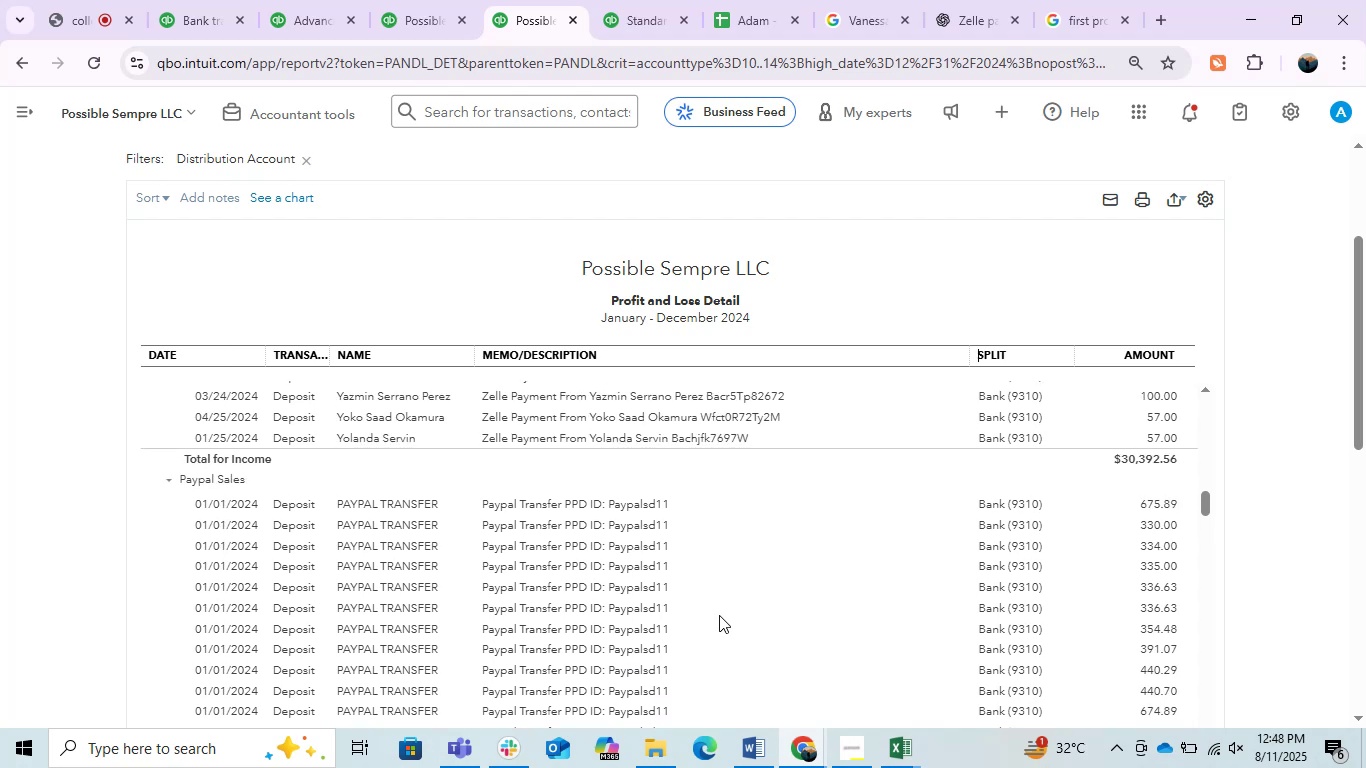 
scroll: coordinate [719, 615], scroll_direction: down, amount: 1.0
 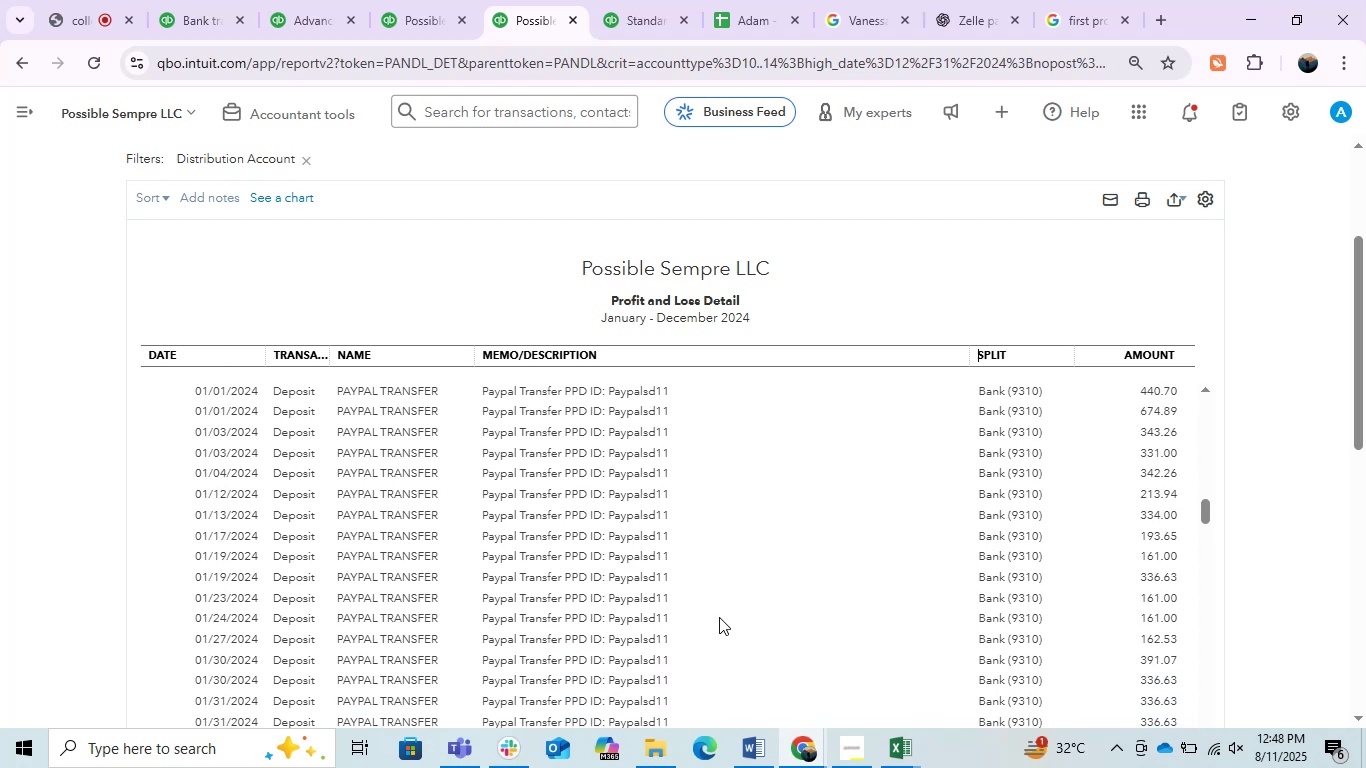 
mouse_move([760, 730])
 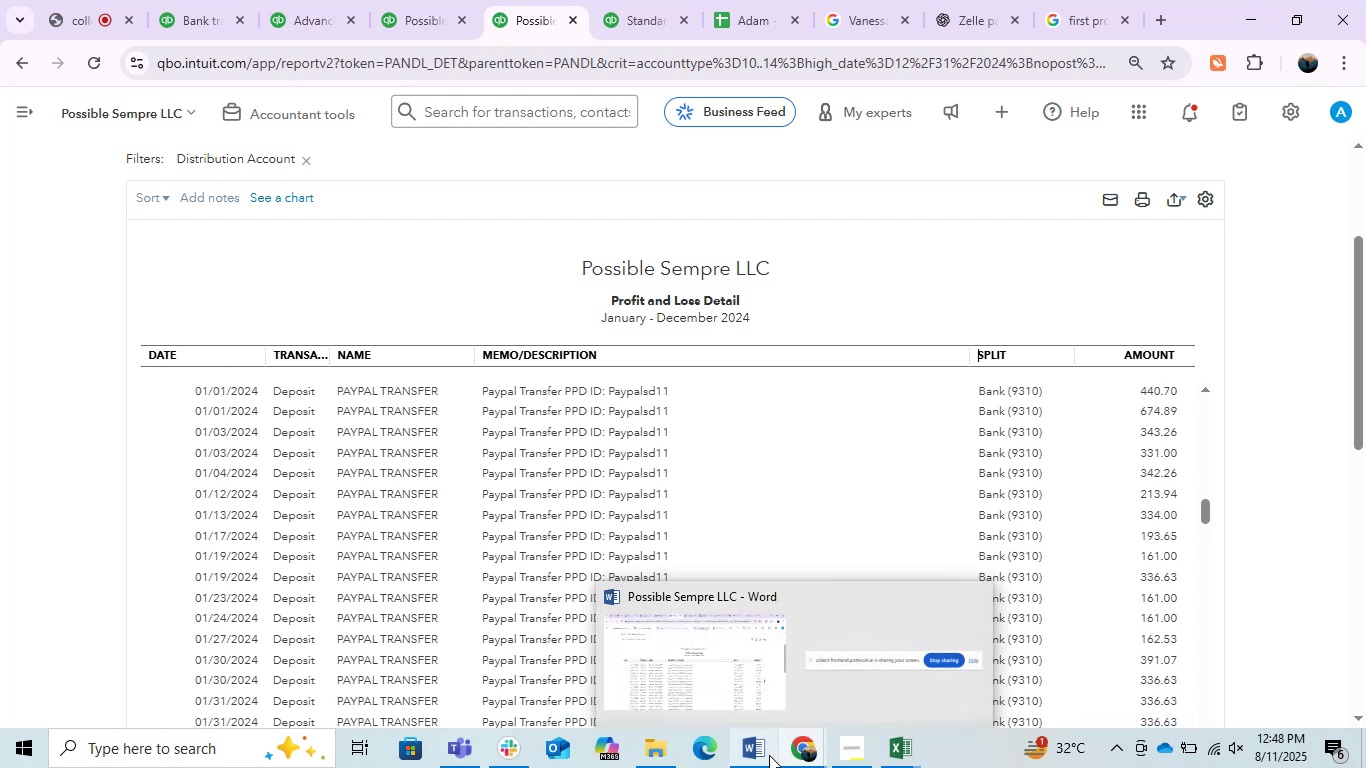 
left_click([763, 755])
 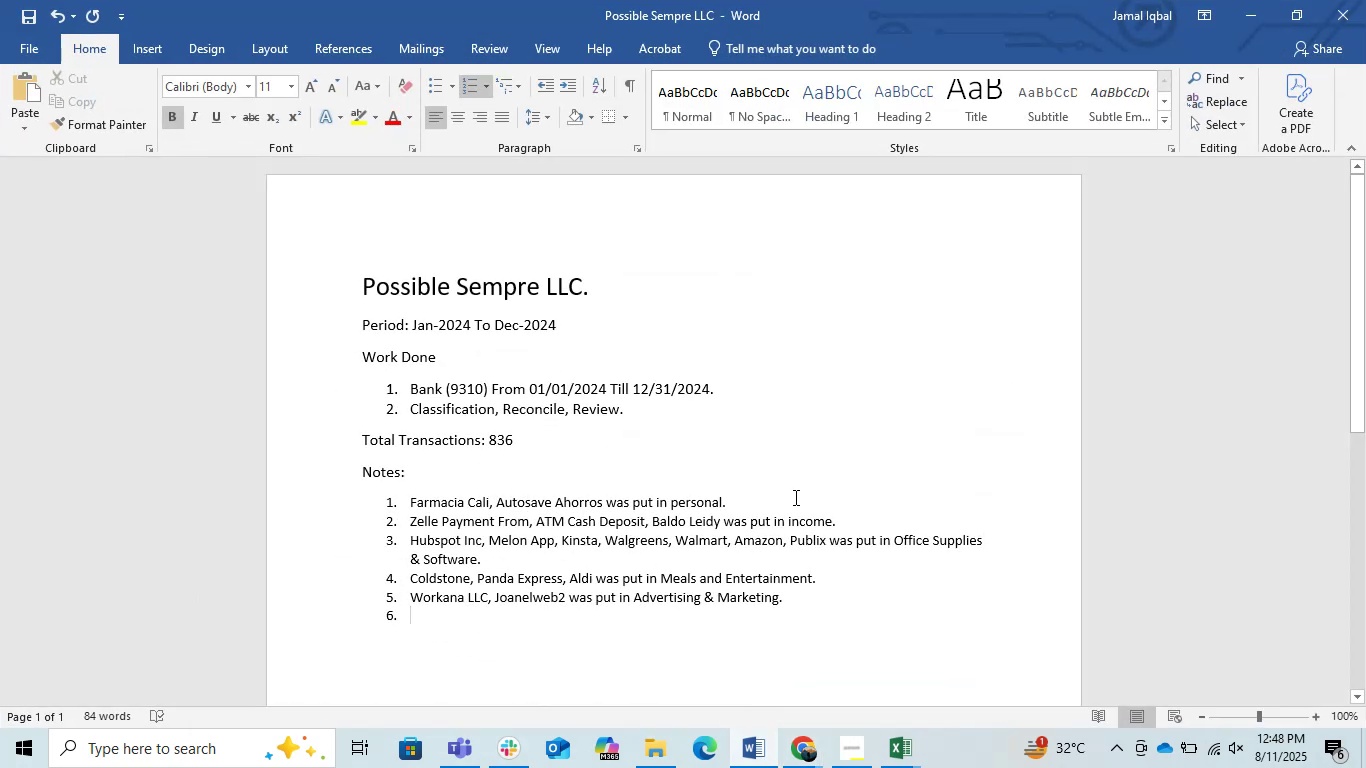 
left_click([847, 520])
 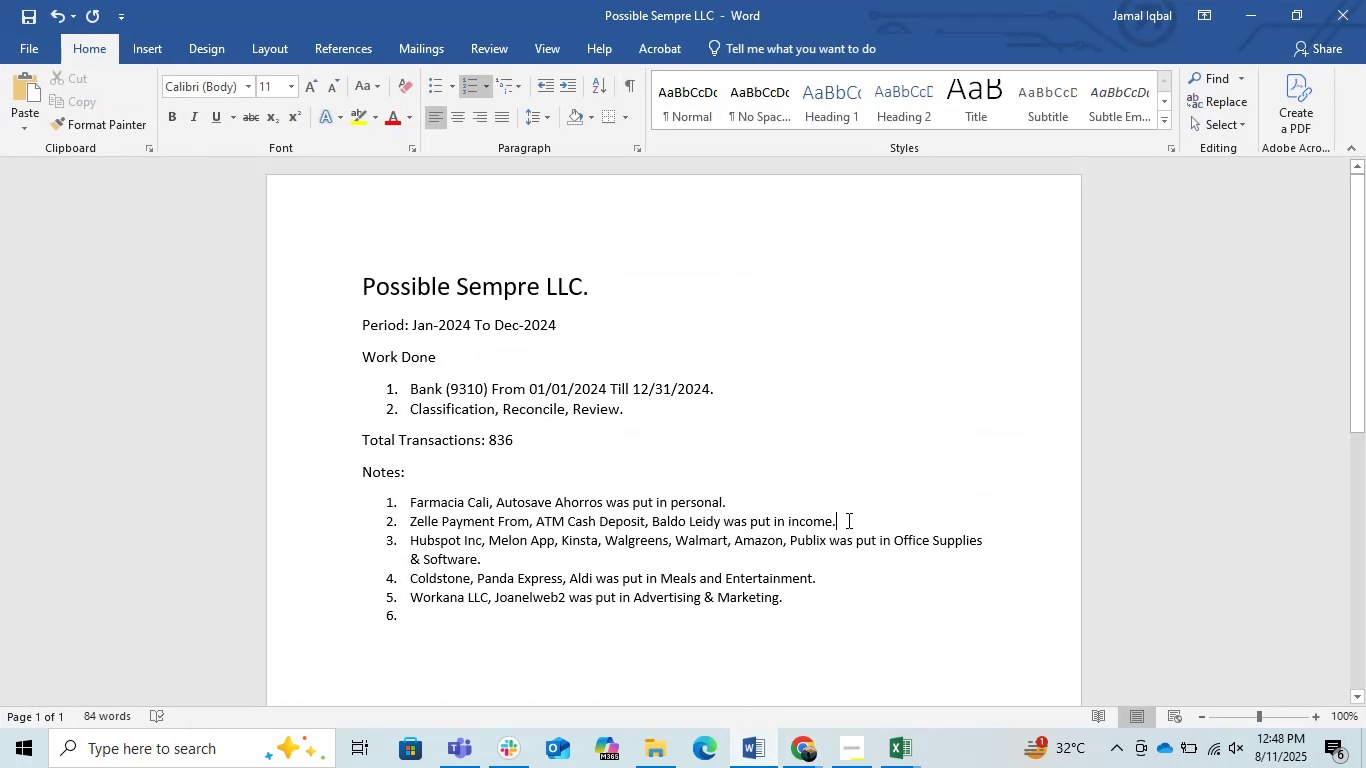 
key(Enter)
 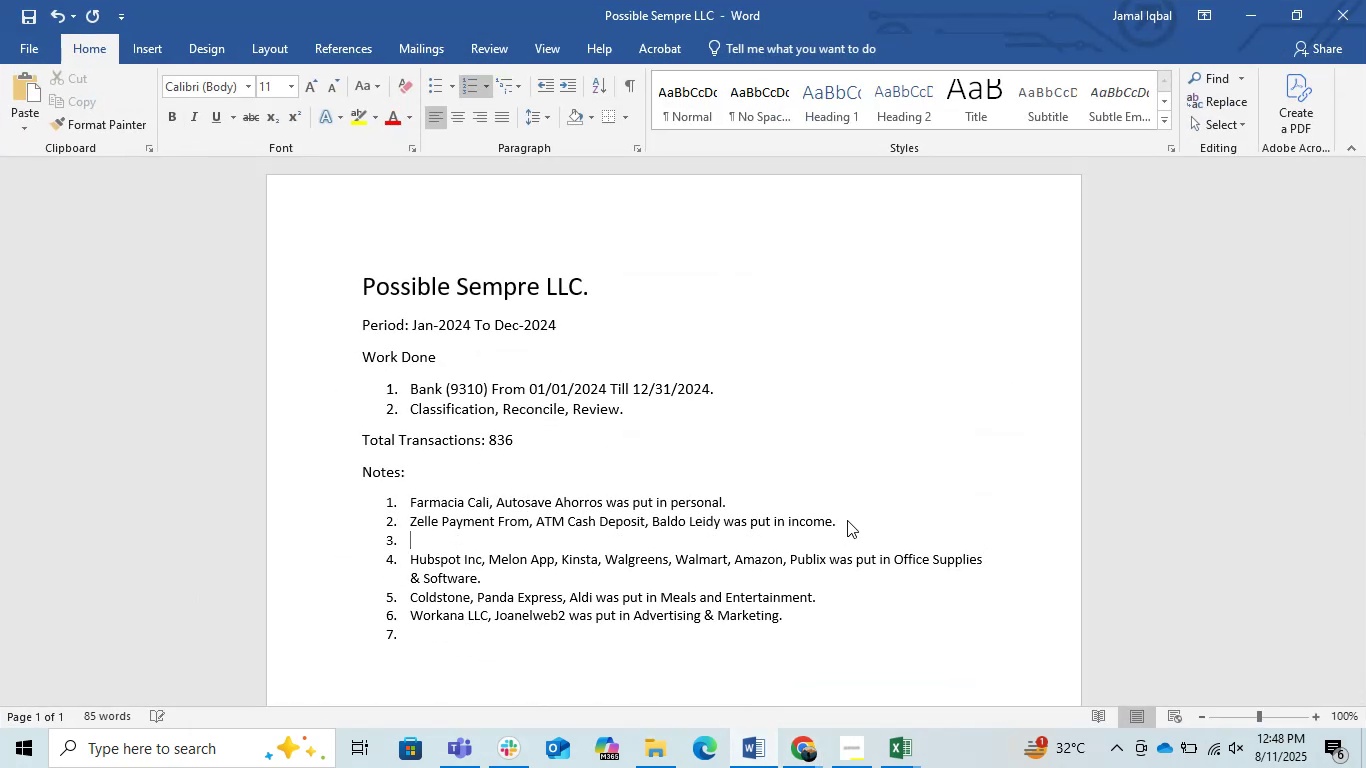 
type(Pat)
key(Backspace)
type(ypal Transfer was put in Paypal Sales.)
 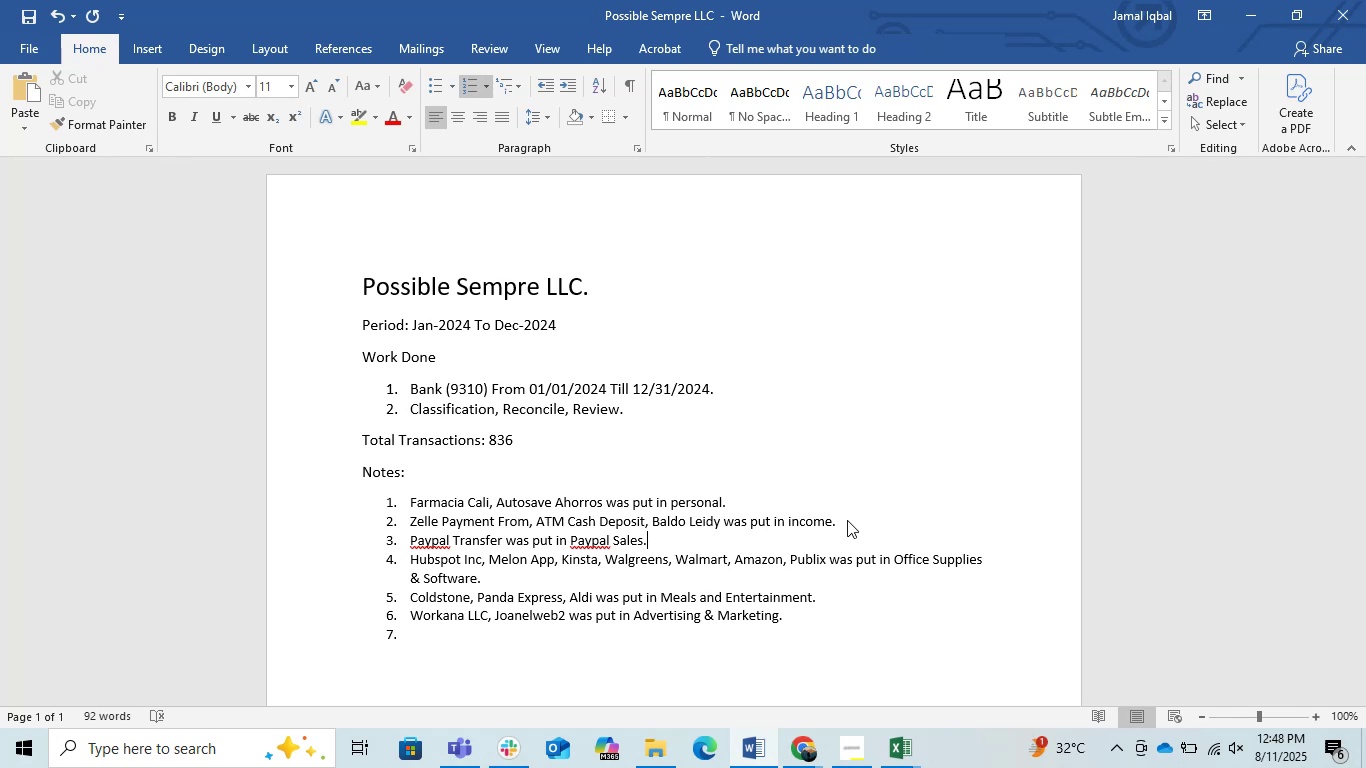 
key(Enter)
 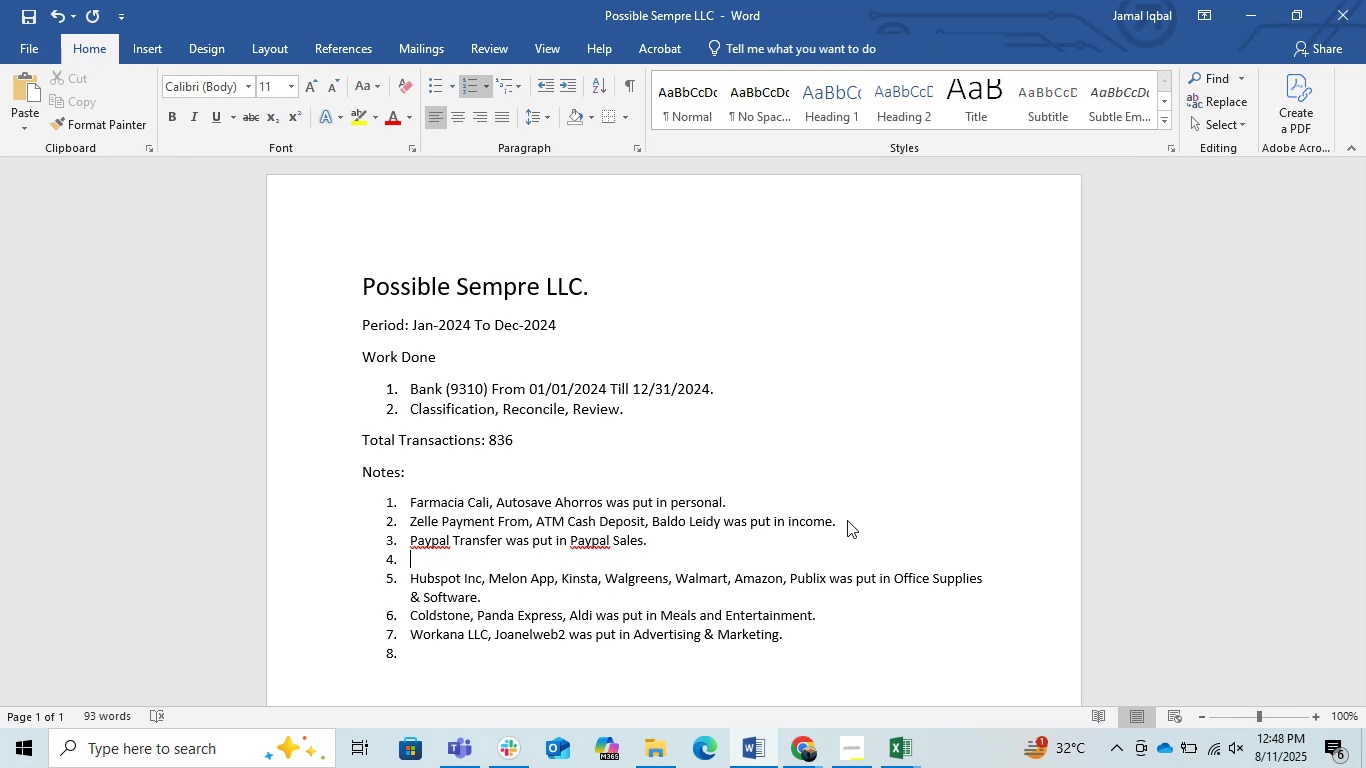 
type(Stripe Payment w)
key(Backspace)
type(was put in Stripe Sales.)
 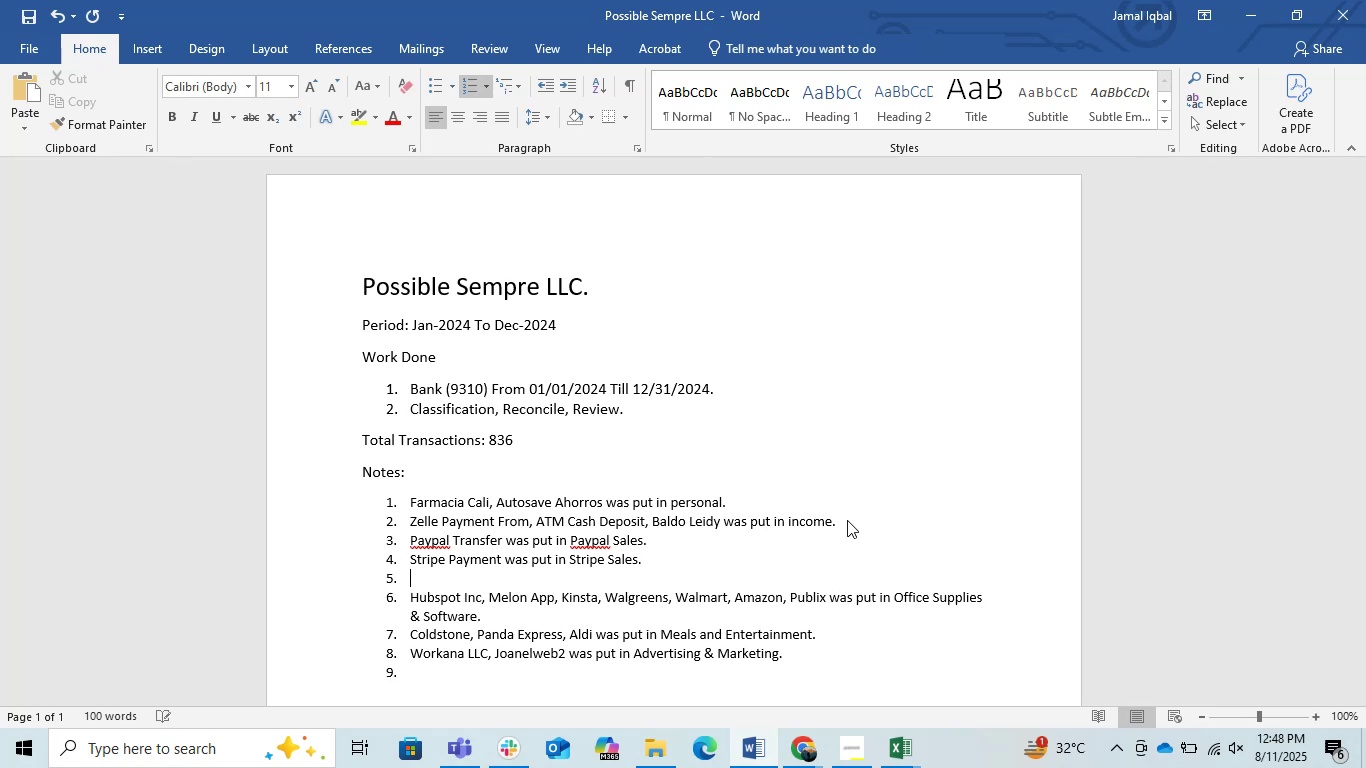 
 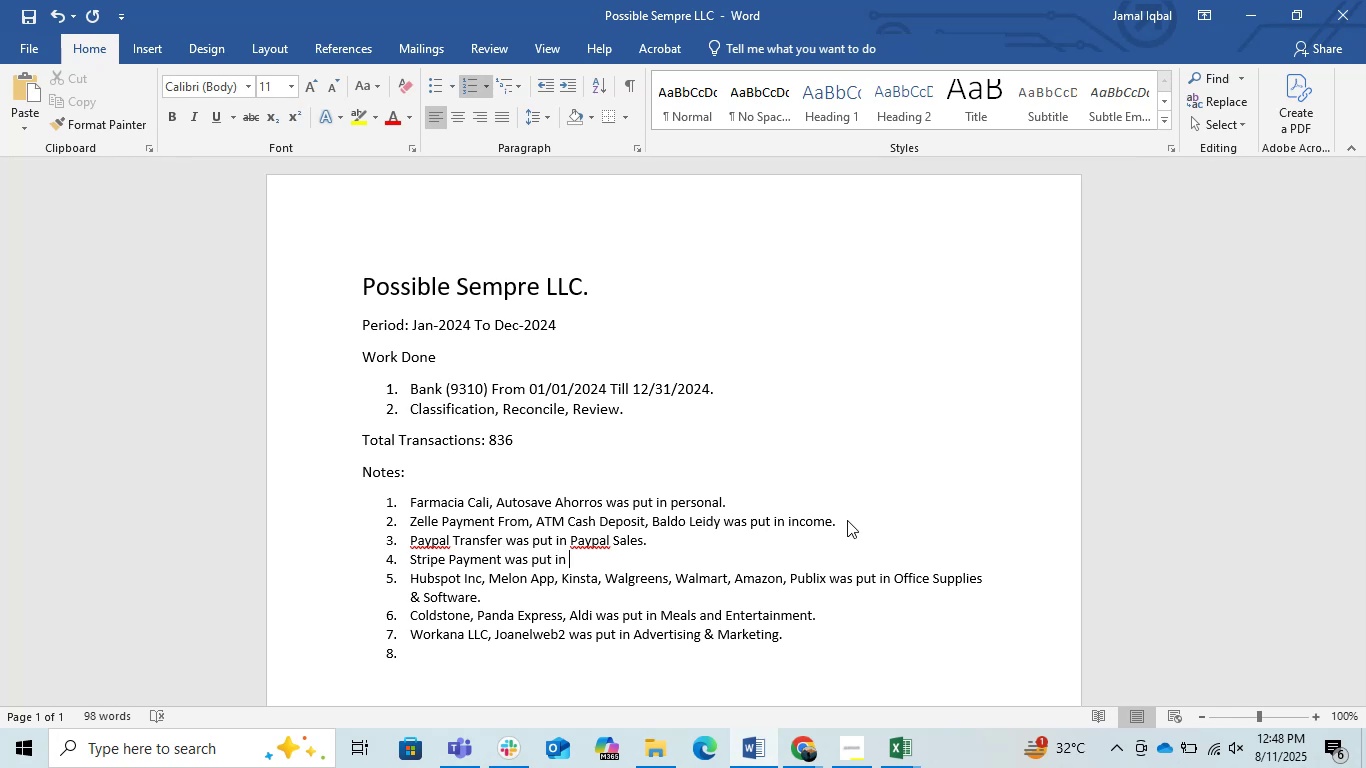 
key(Enter)
 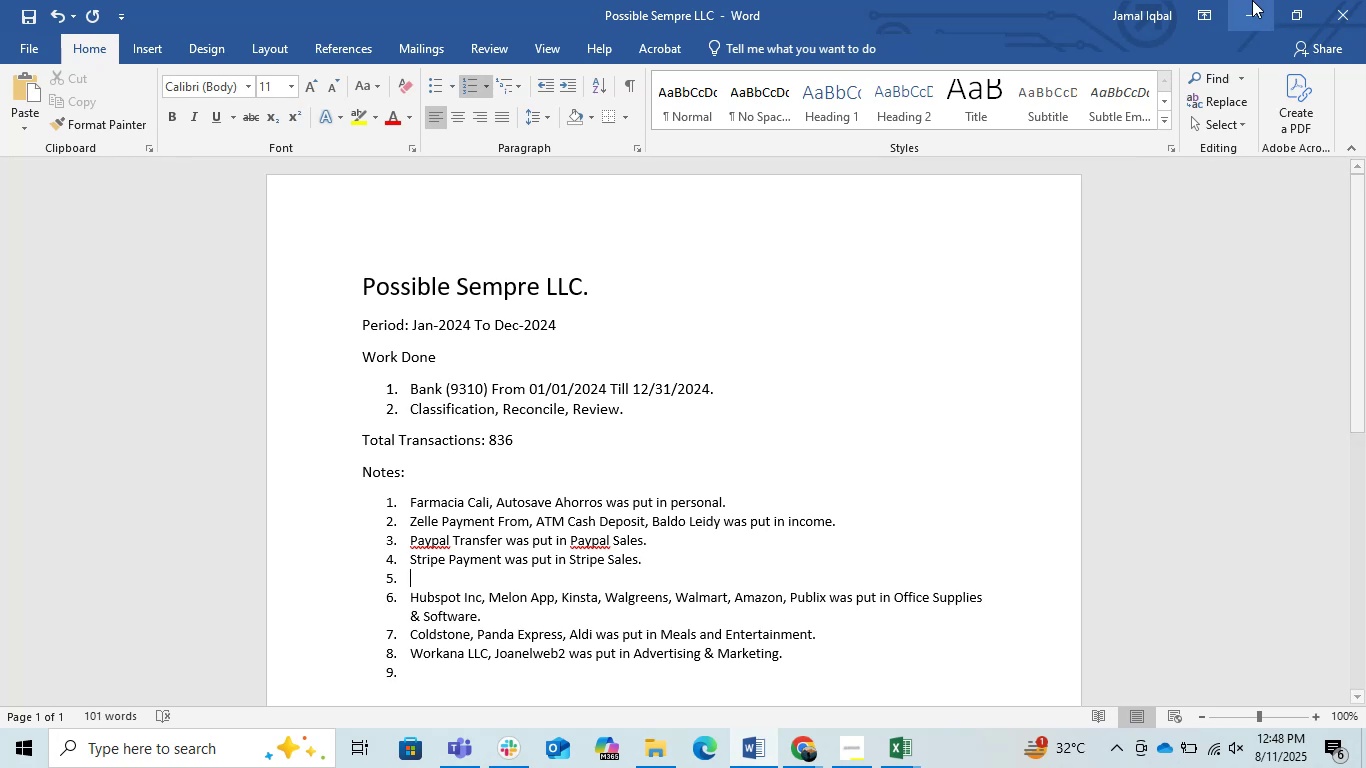 
left_click([1232, 0])
 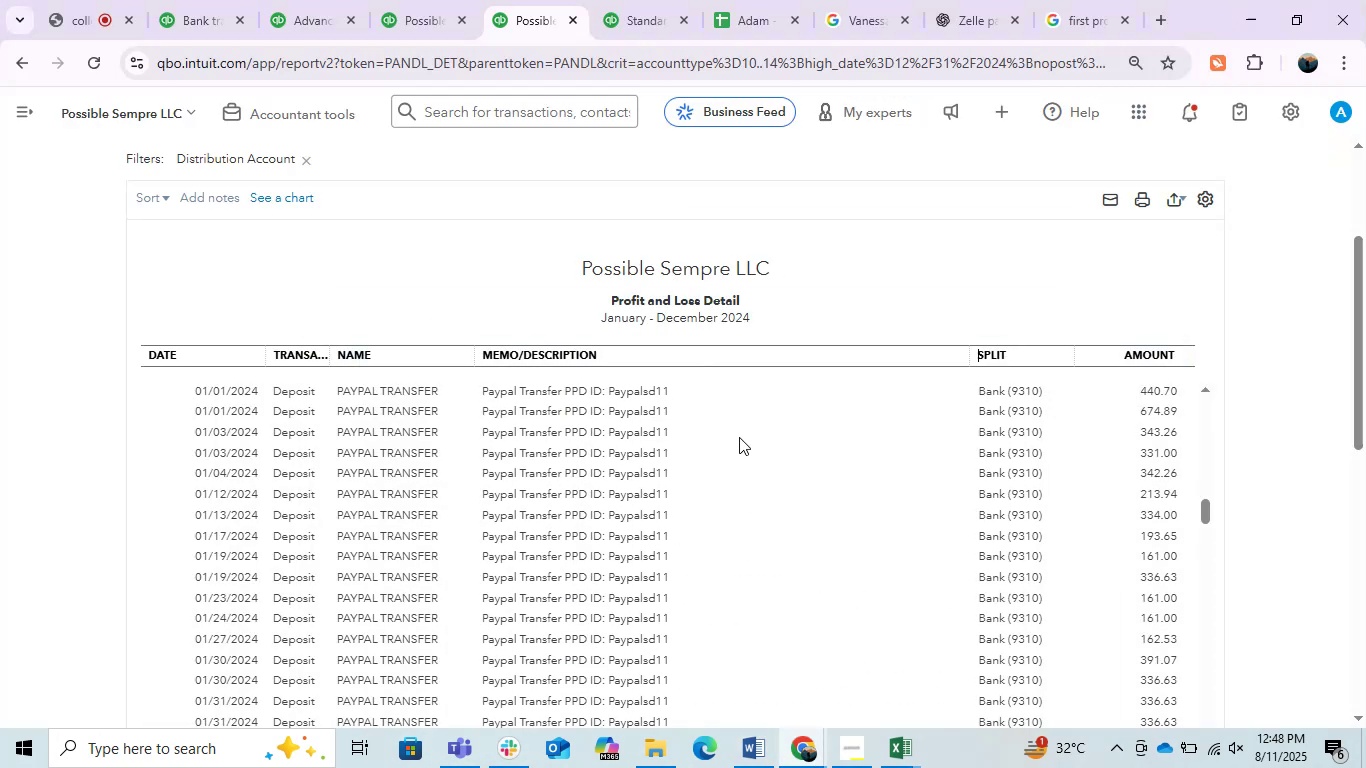 
scroll: coordinate [677, 532], scroll_direction: down, amount: 8.0
 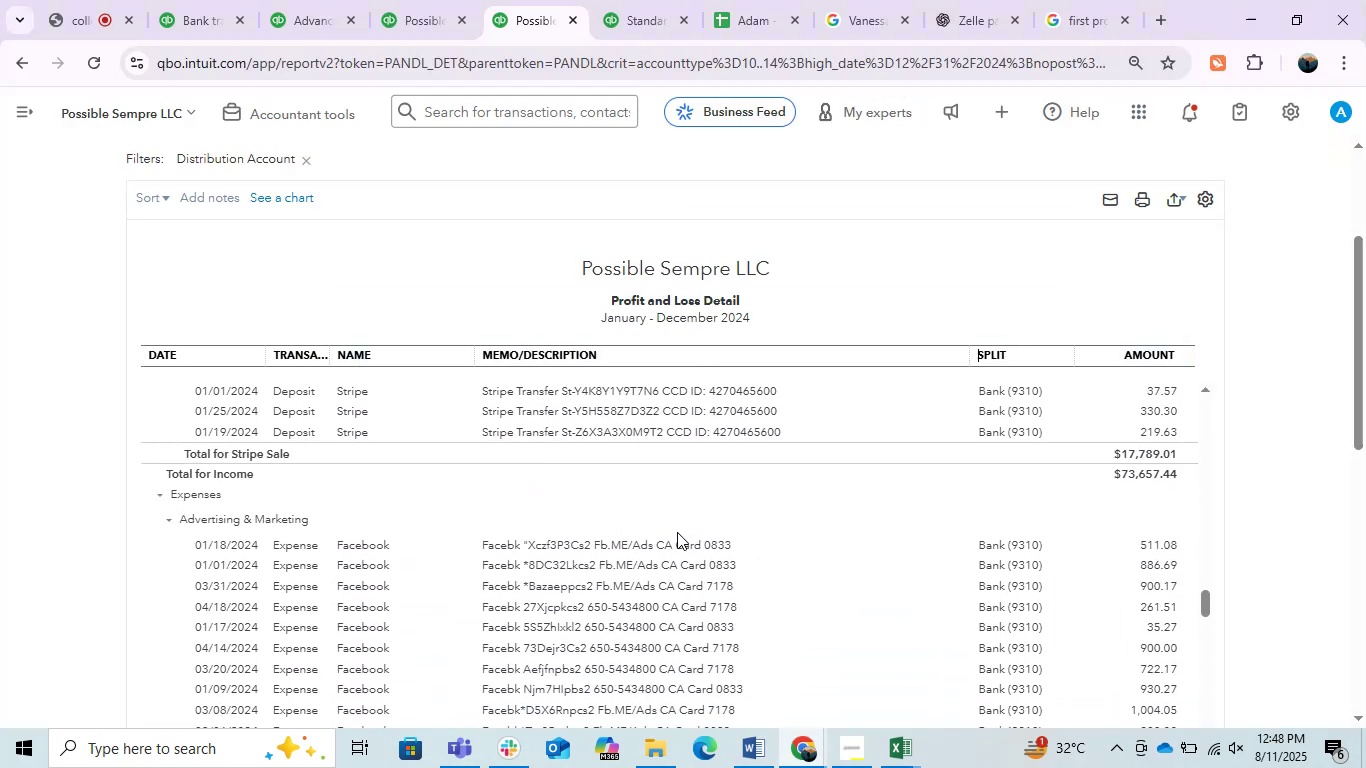 
scroll: coordinate [677, 532], scroll_direction: up, amount: 1.0
 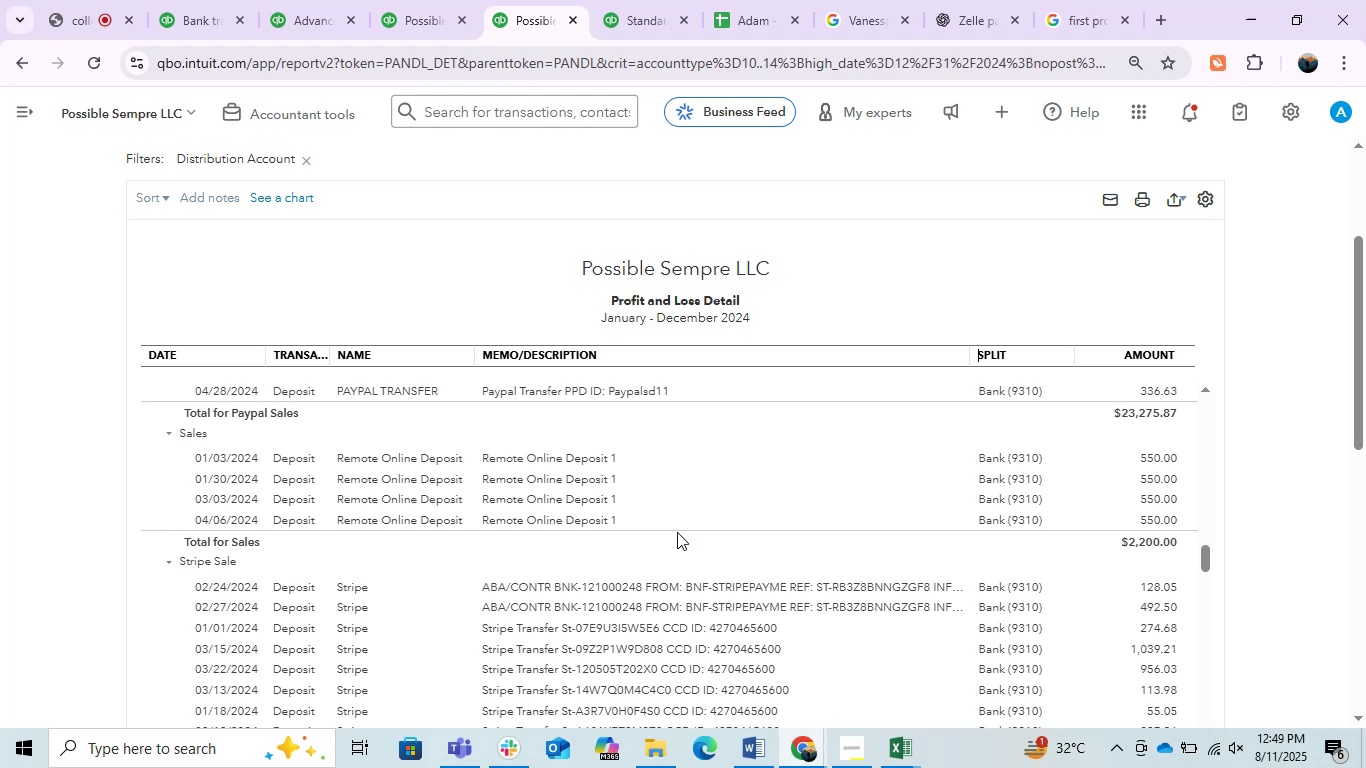 
wait(9.0)
 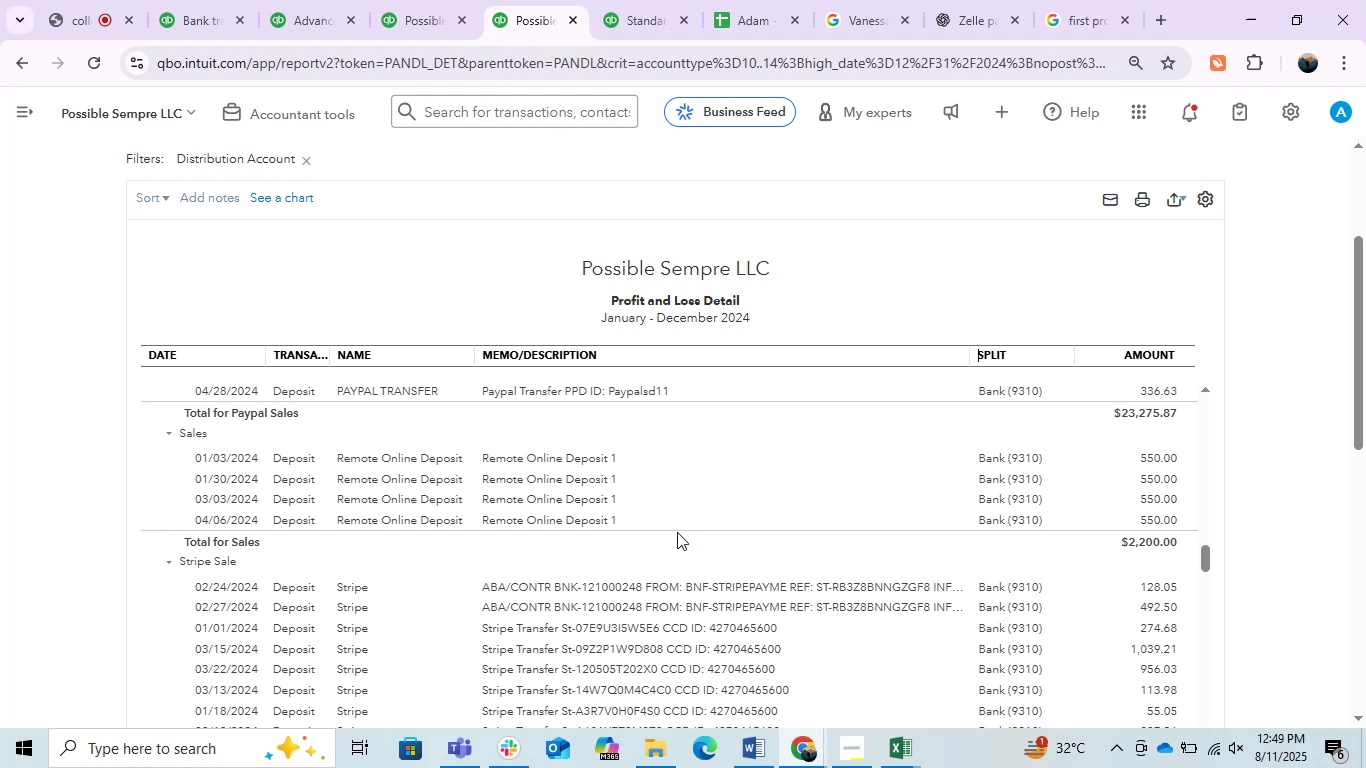 
left_click([653, 0])
 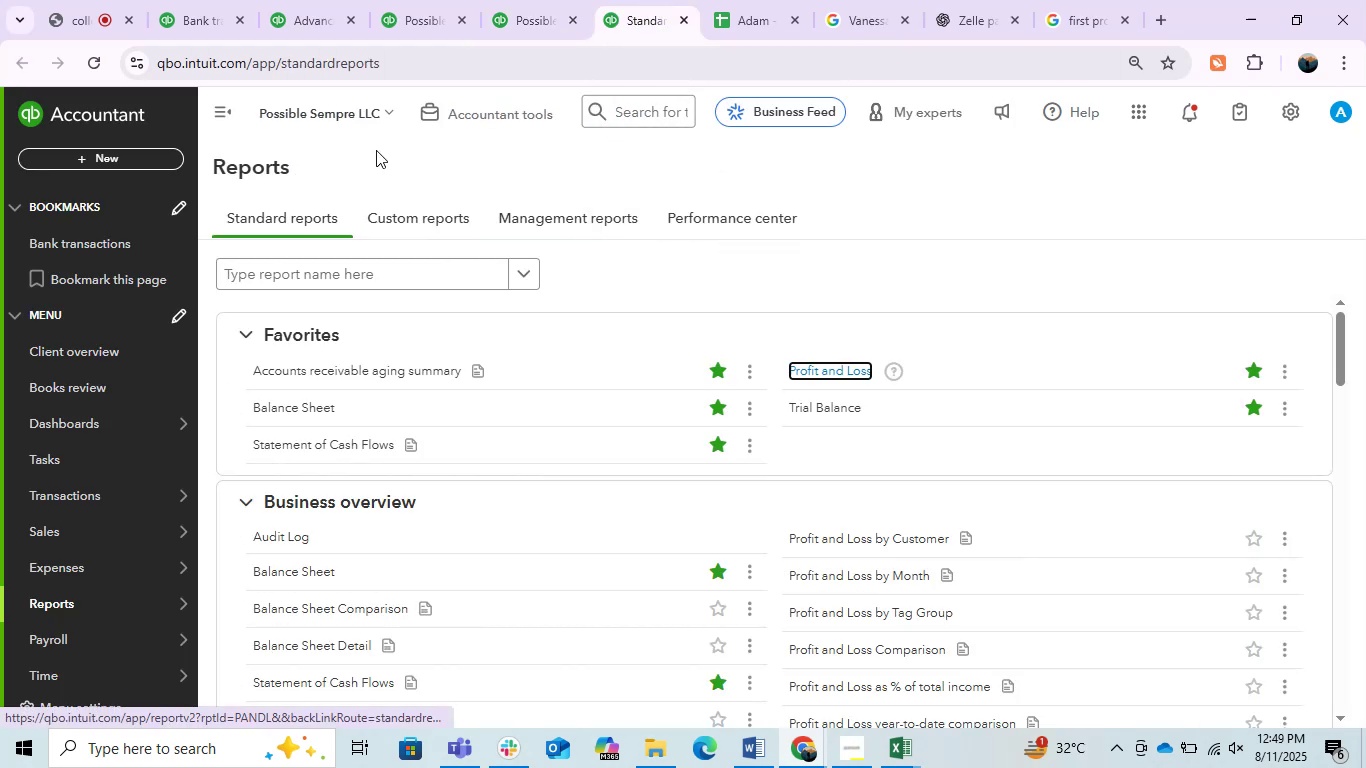 
left_click([494, 106])
 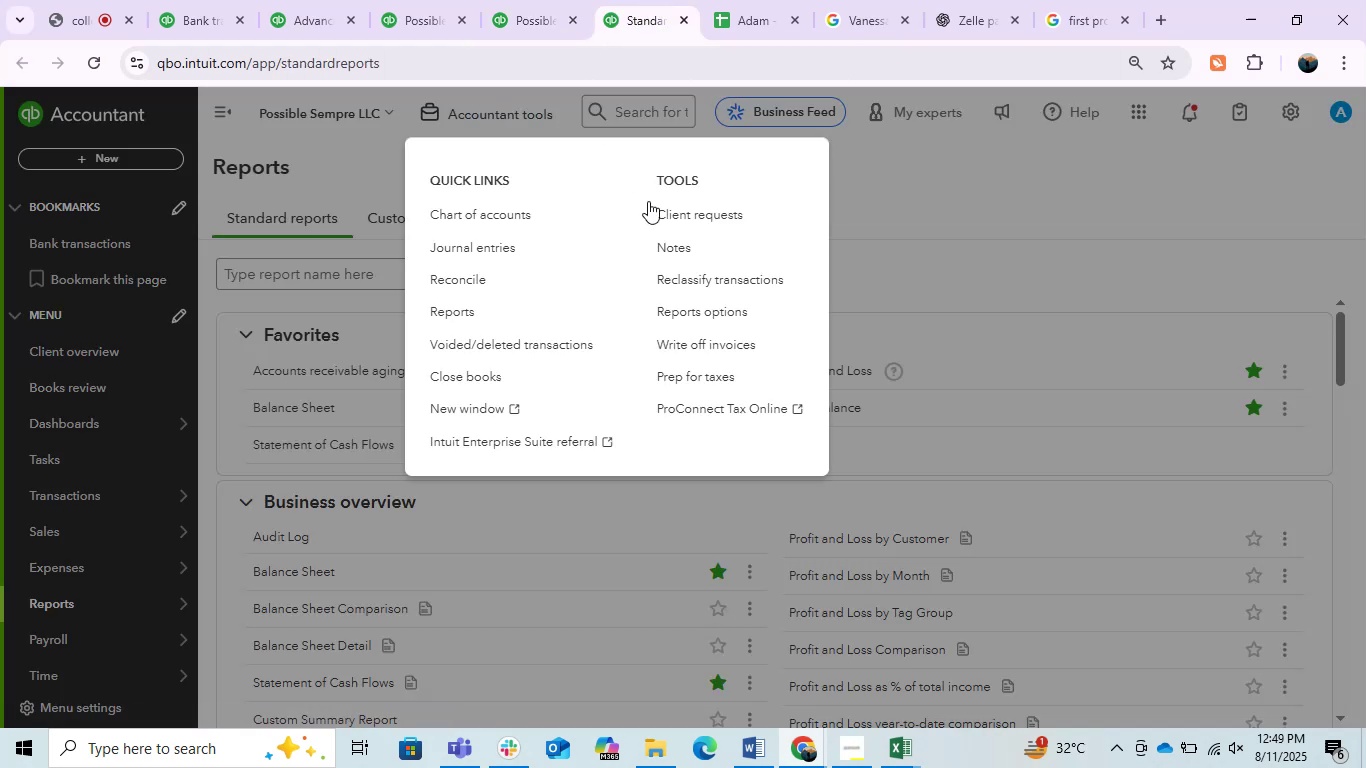 
mouse_move([704, 244])
 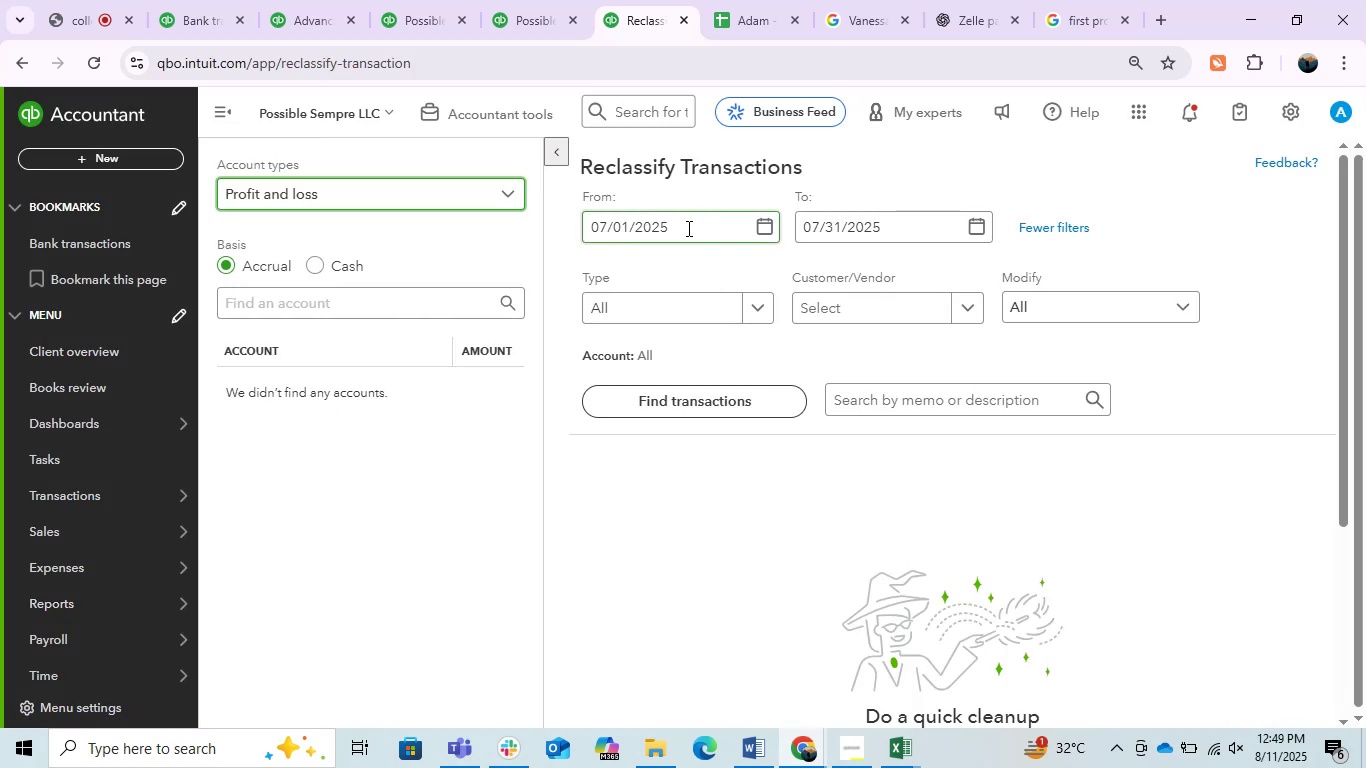 
left_click([687, 228])
 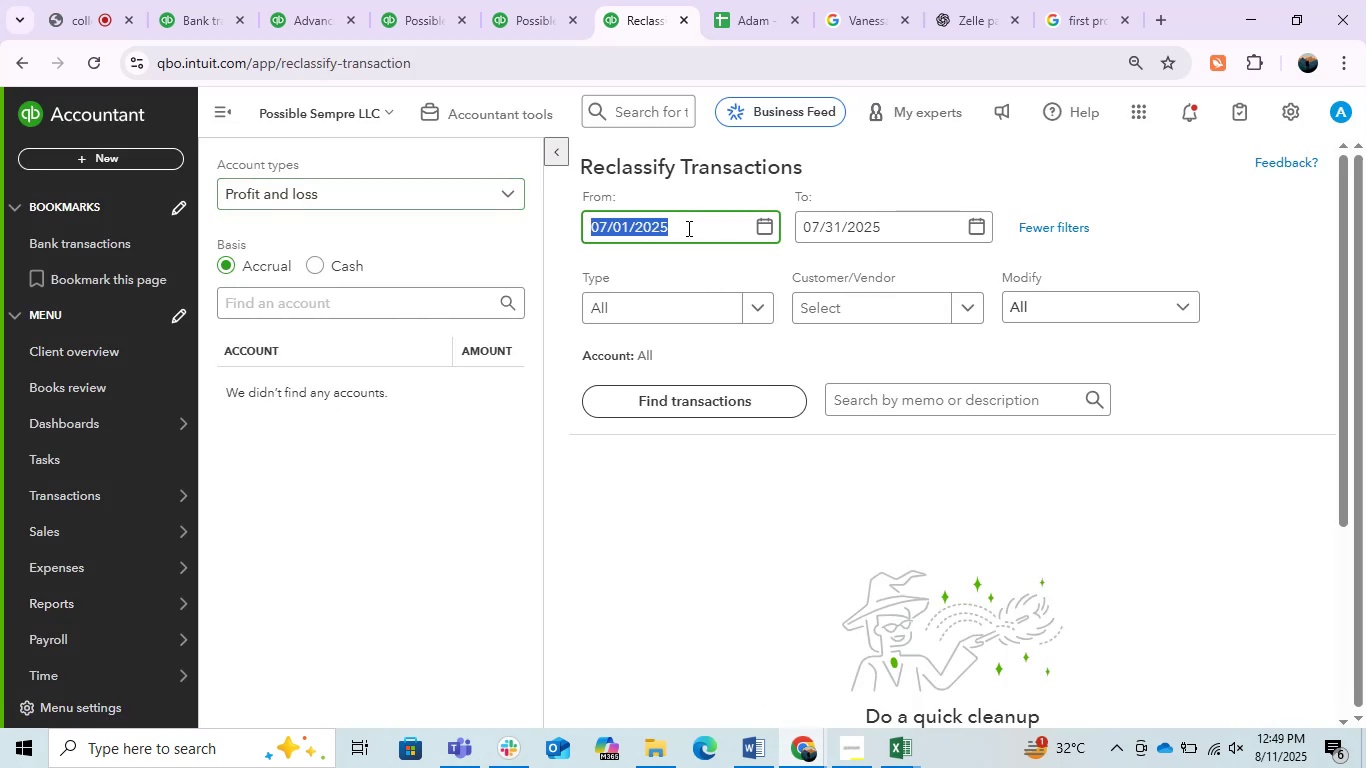 
key(Numpad1)
 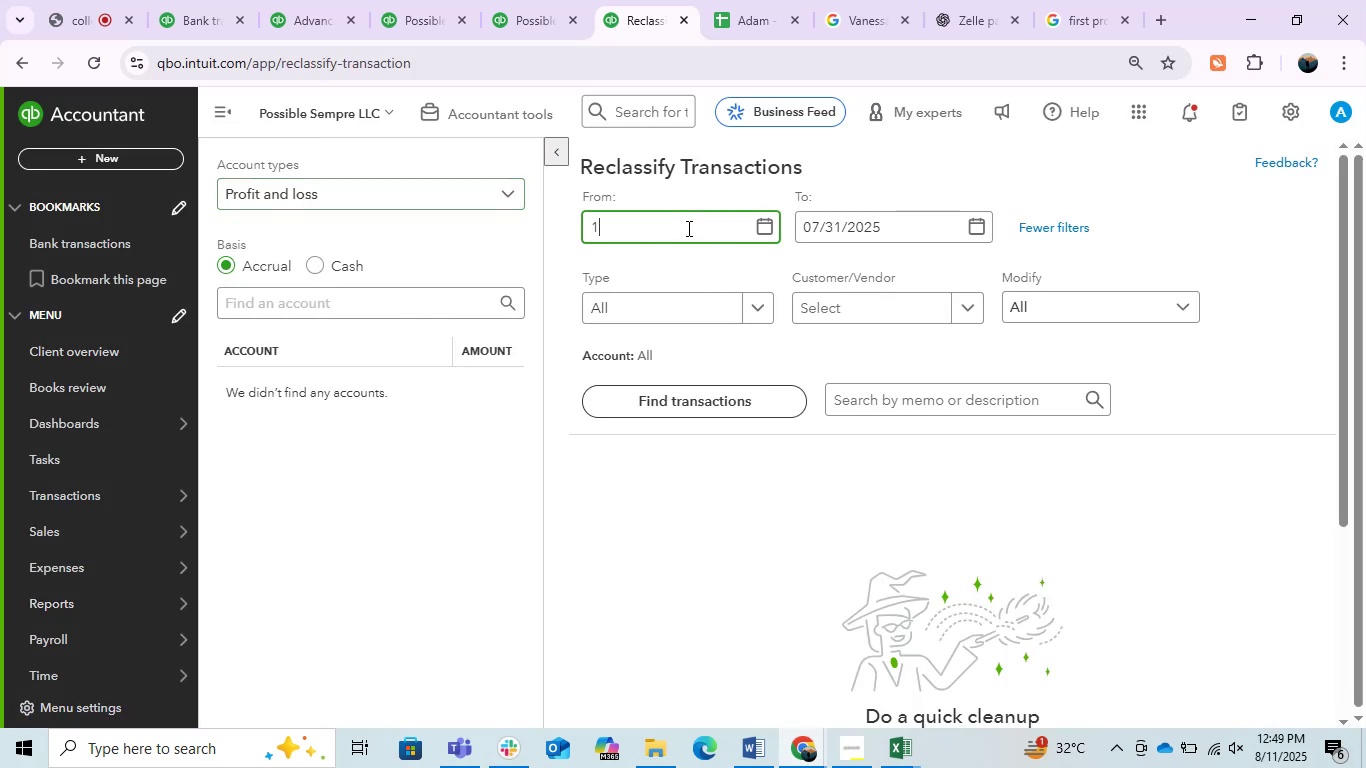 
key(NumpadDivide)
 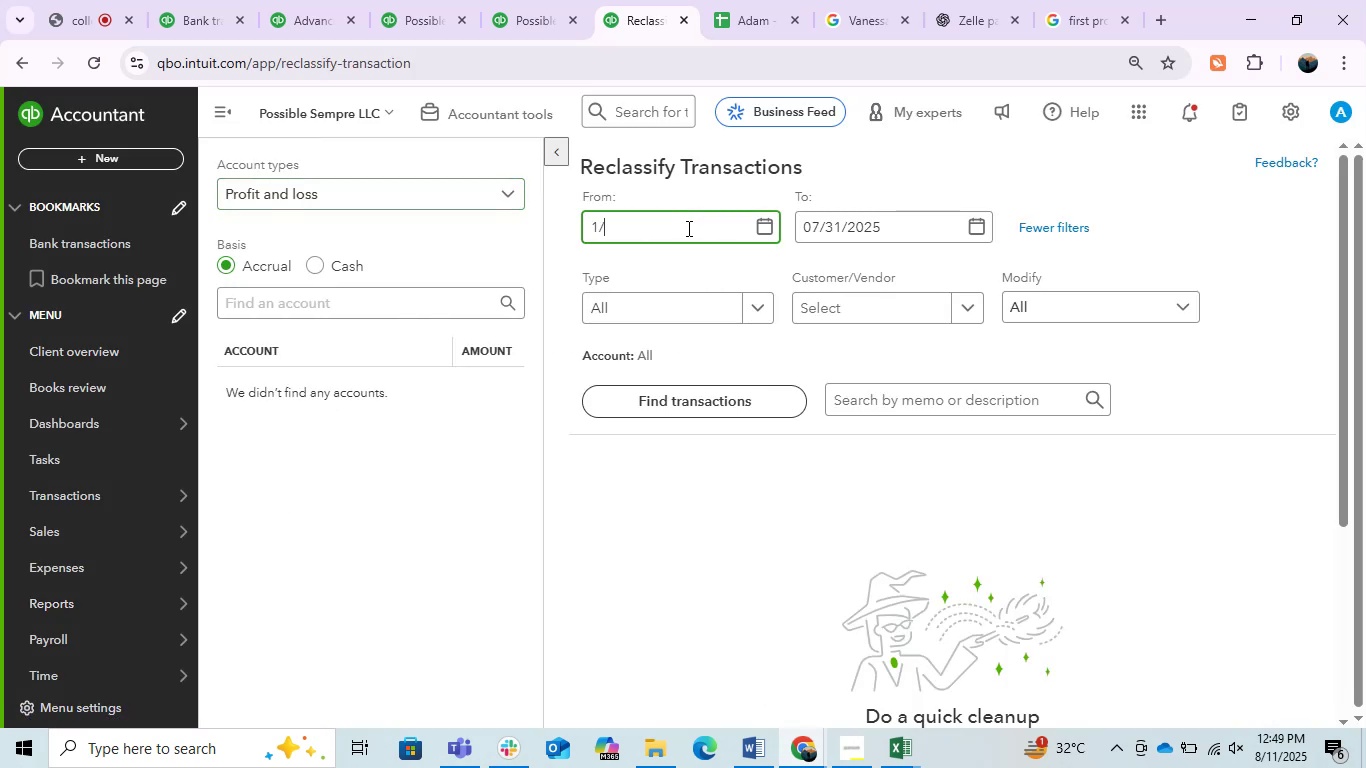 
key(Numpad1)
 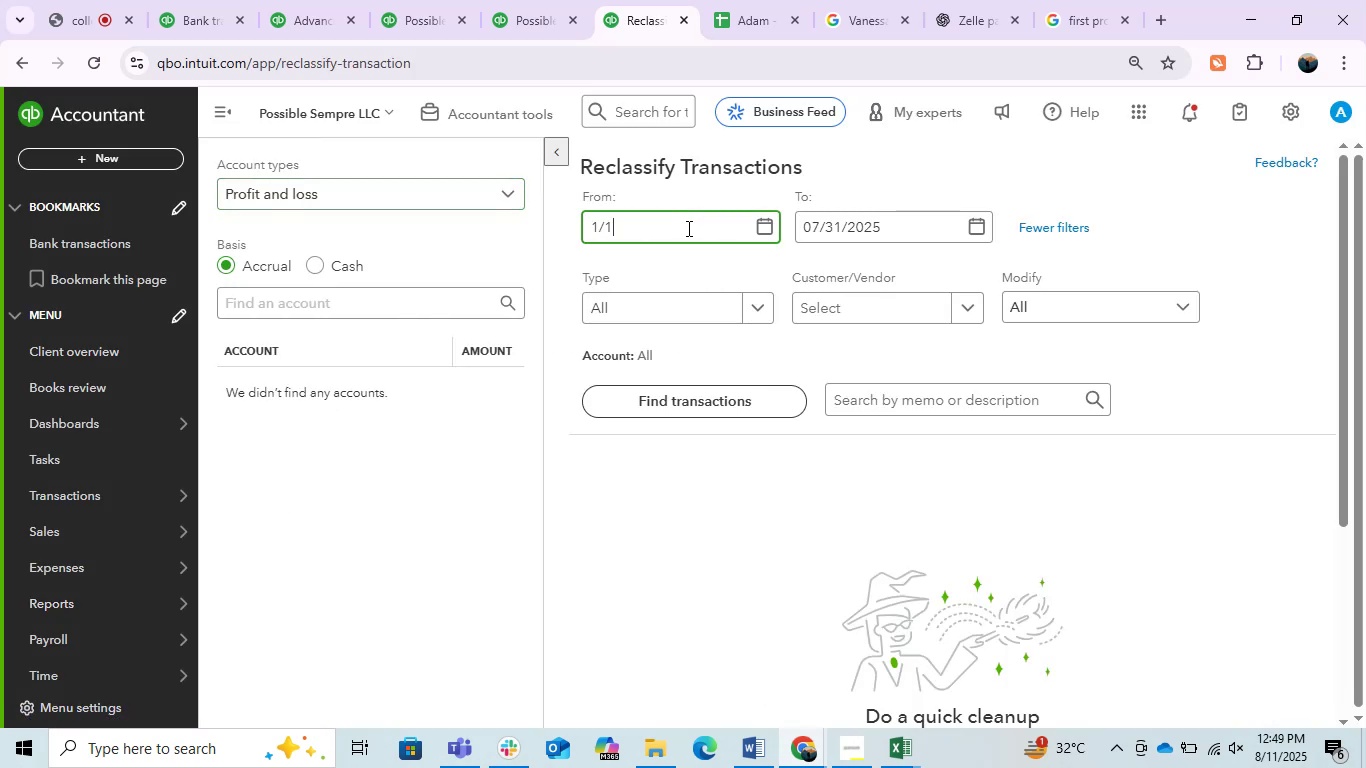 
key(NumpadDivide)
 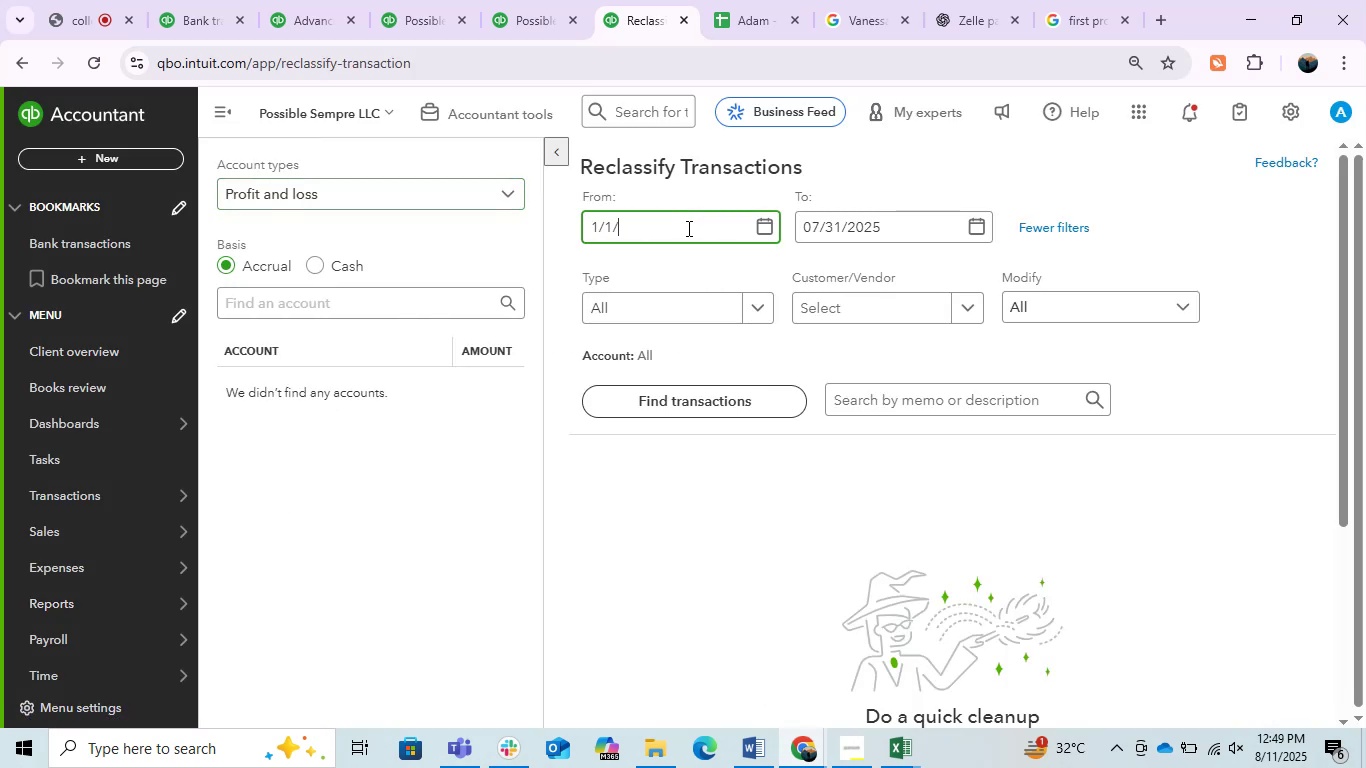 
key(Numpad2)
 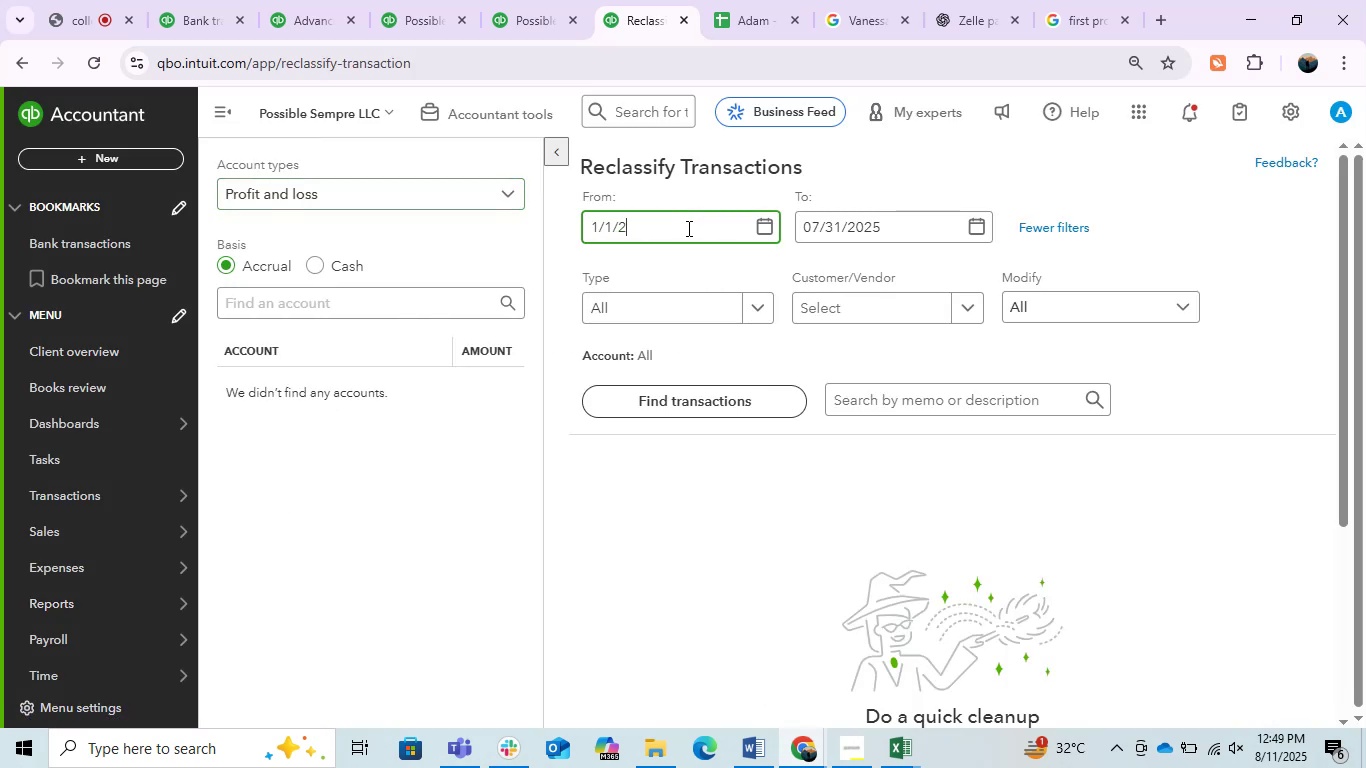 
key(Numpad0)
 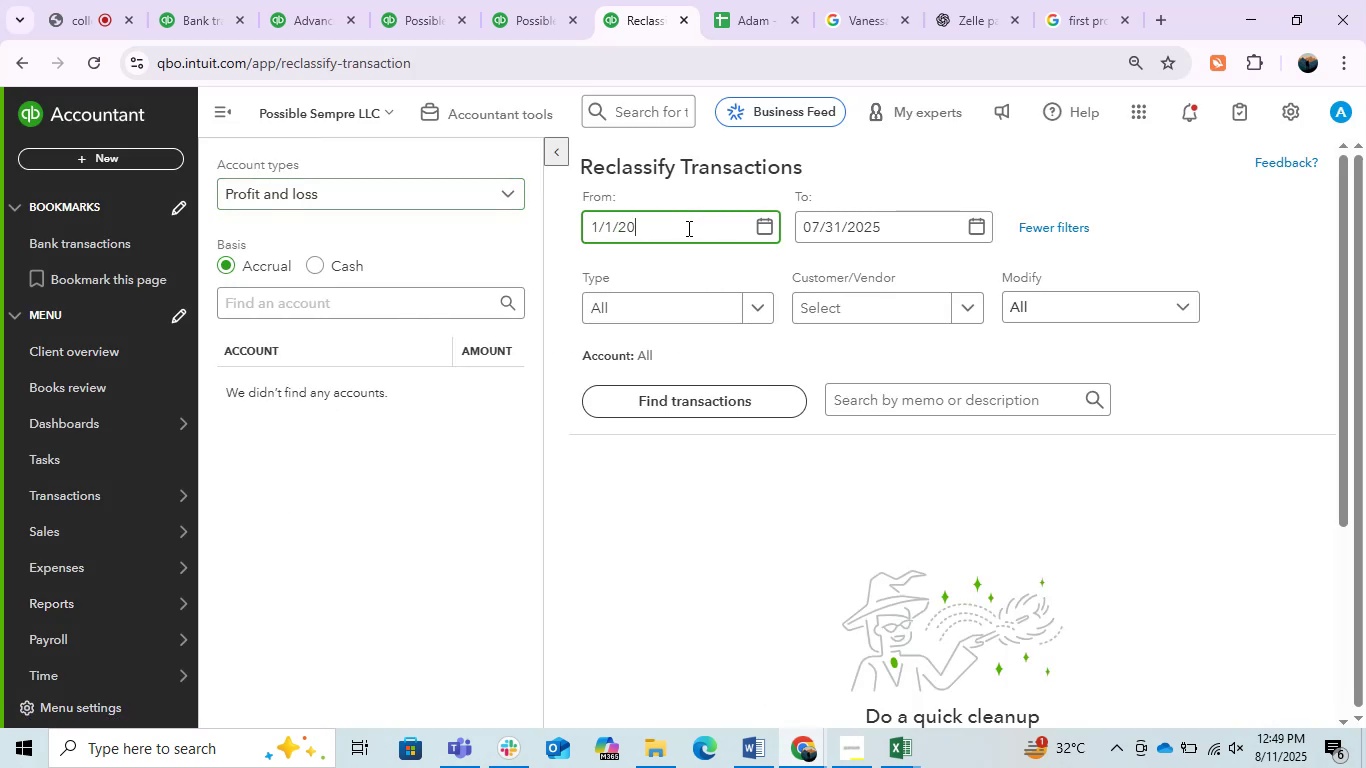 
key(Numpad2)
 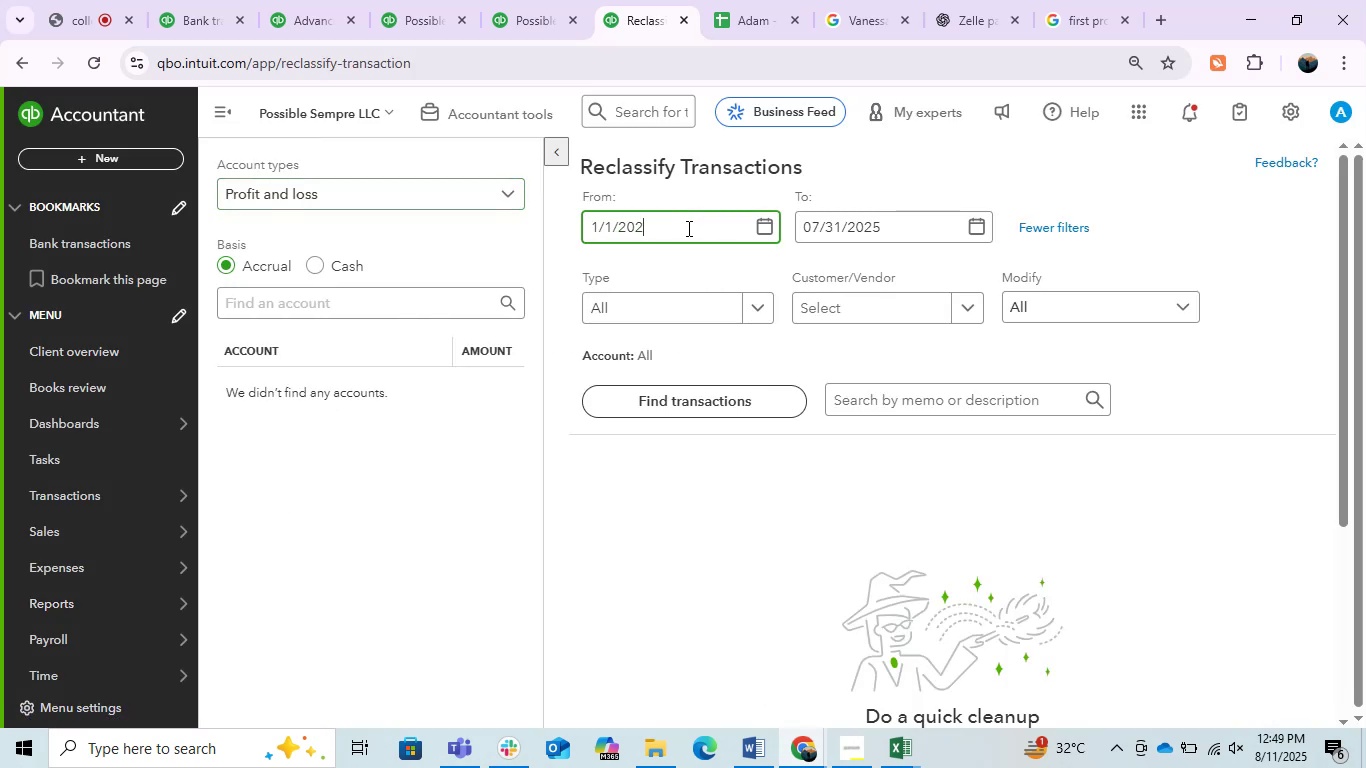 
key(Numpad4)
 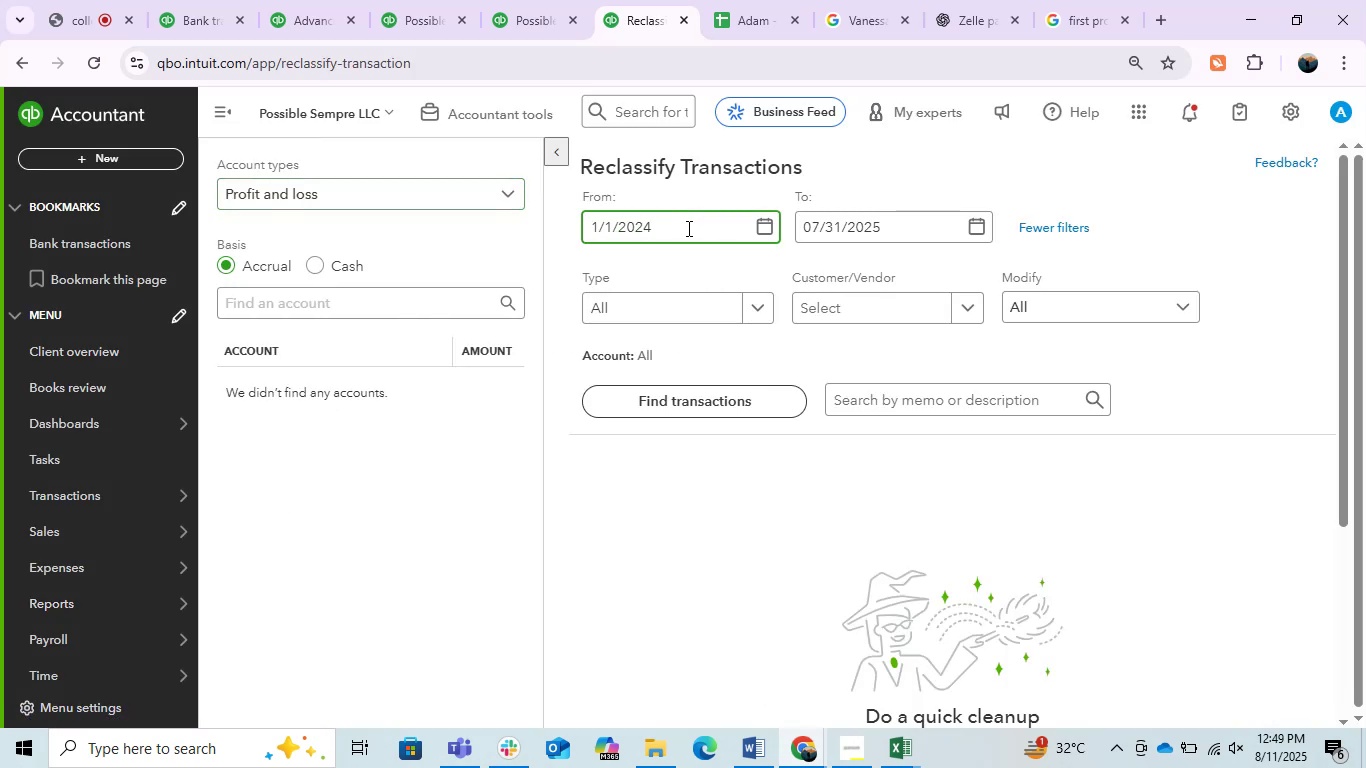 
key(Tab)
 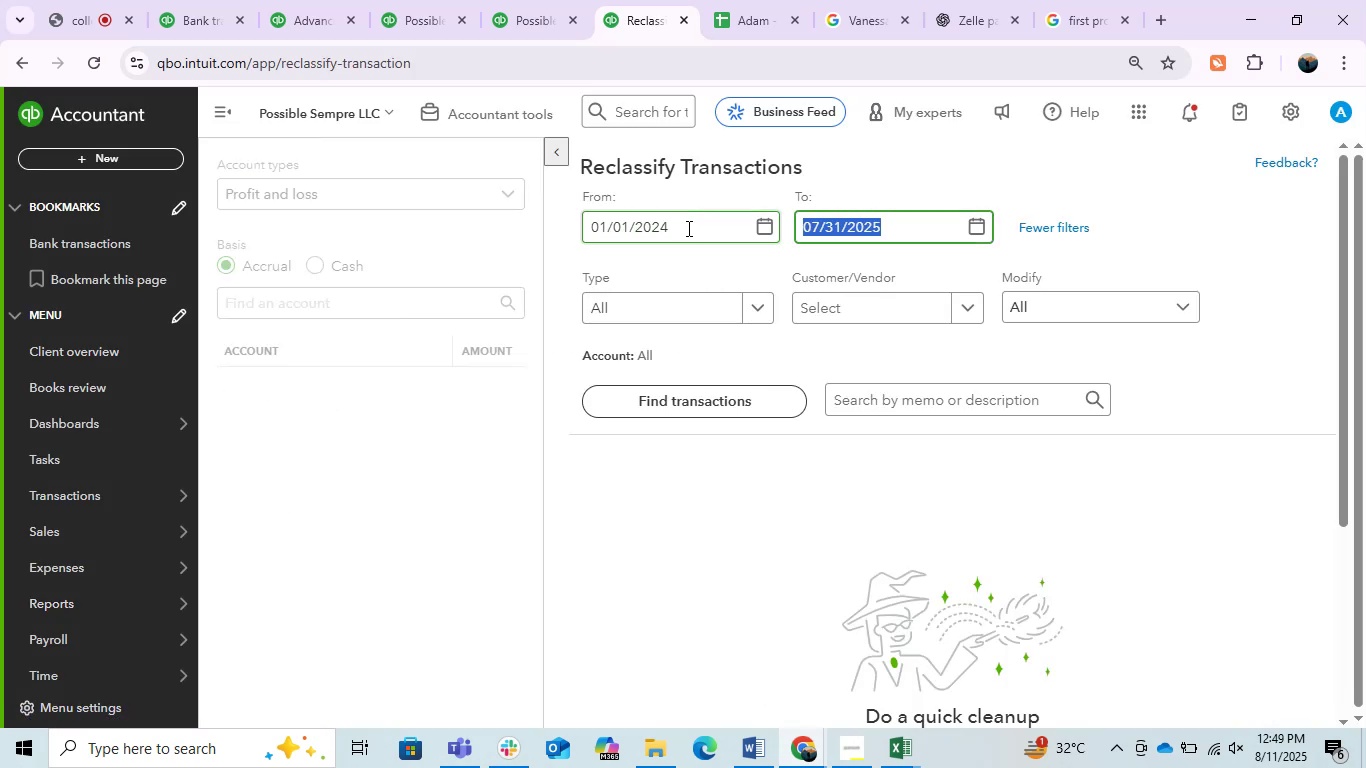 
key(Numpad1)
 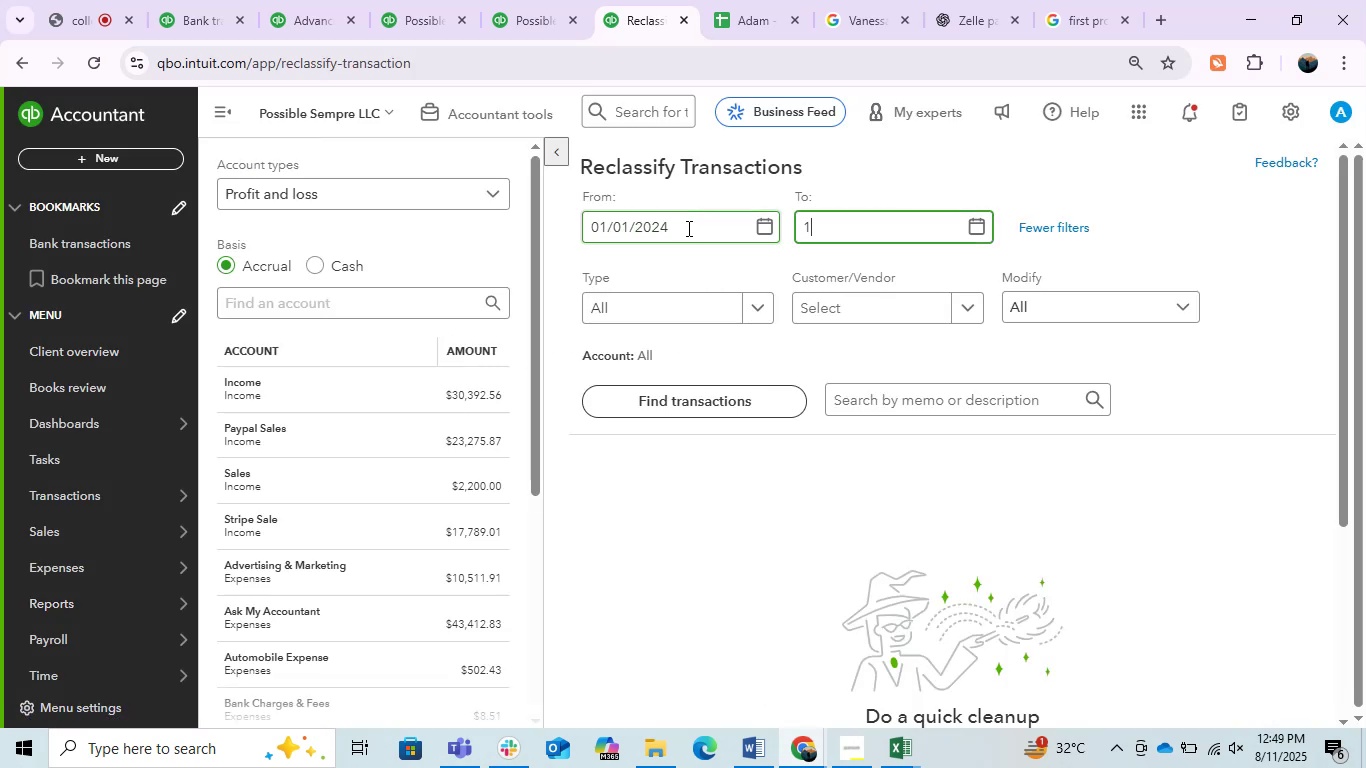 
key(Numpad2)
 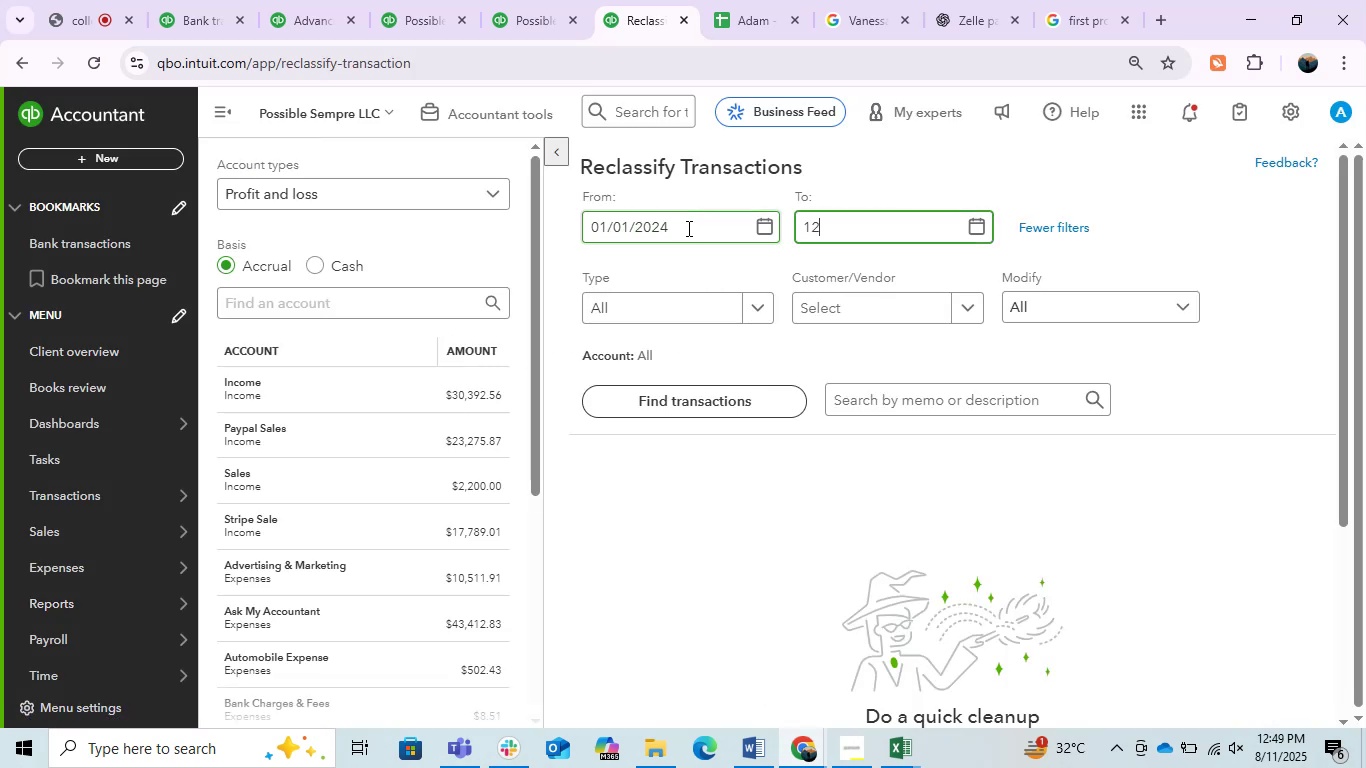 
key(NumpadDivide)
 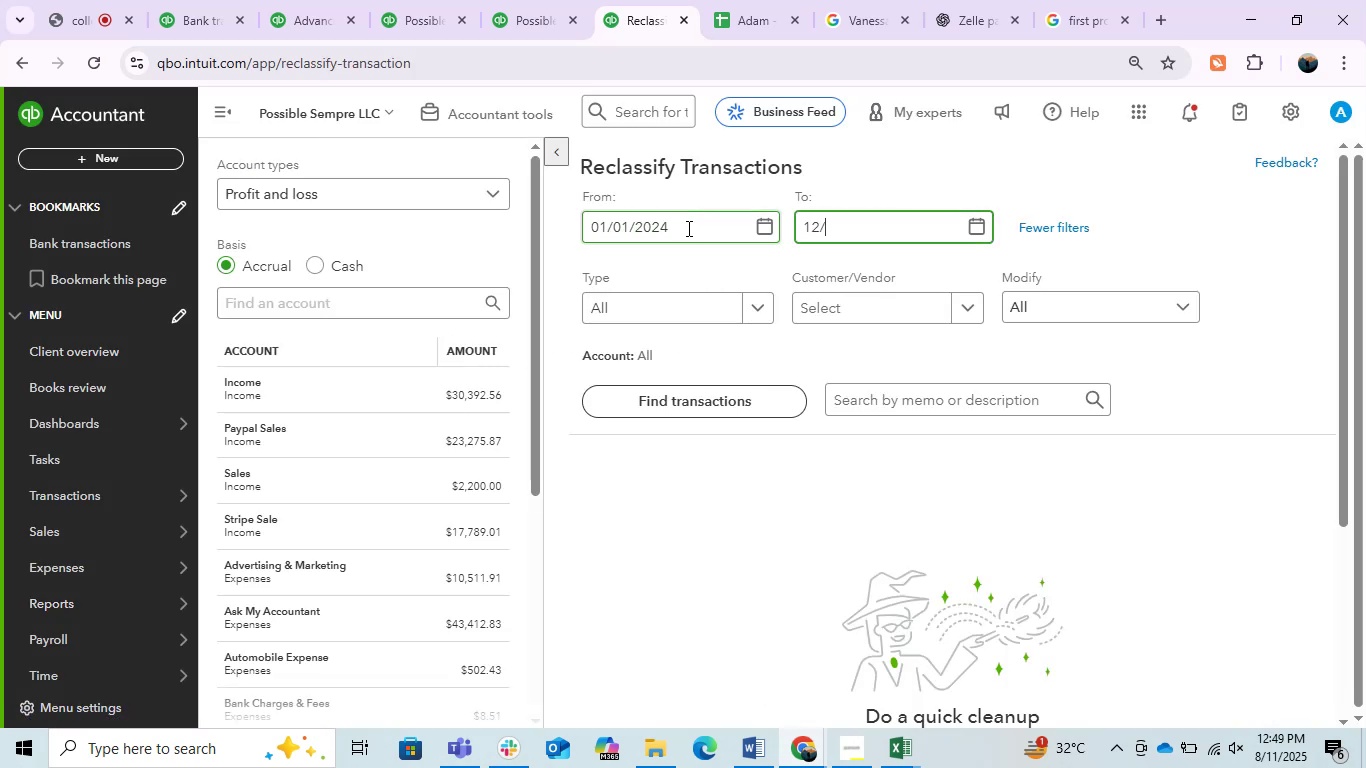 
key(Numpad3)
 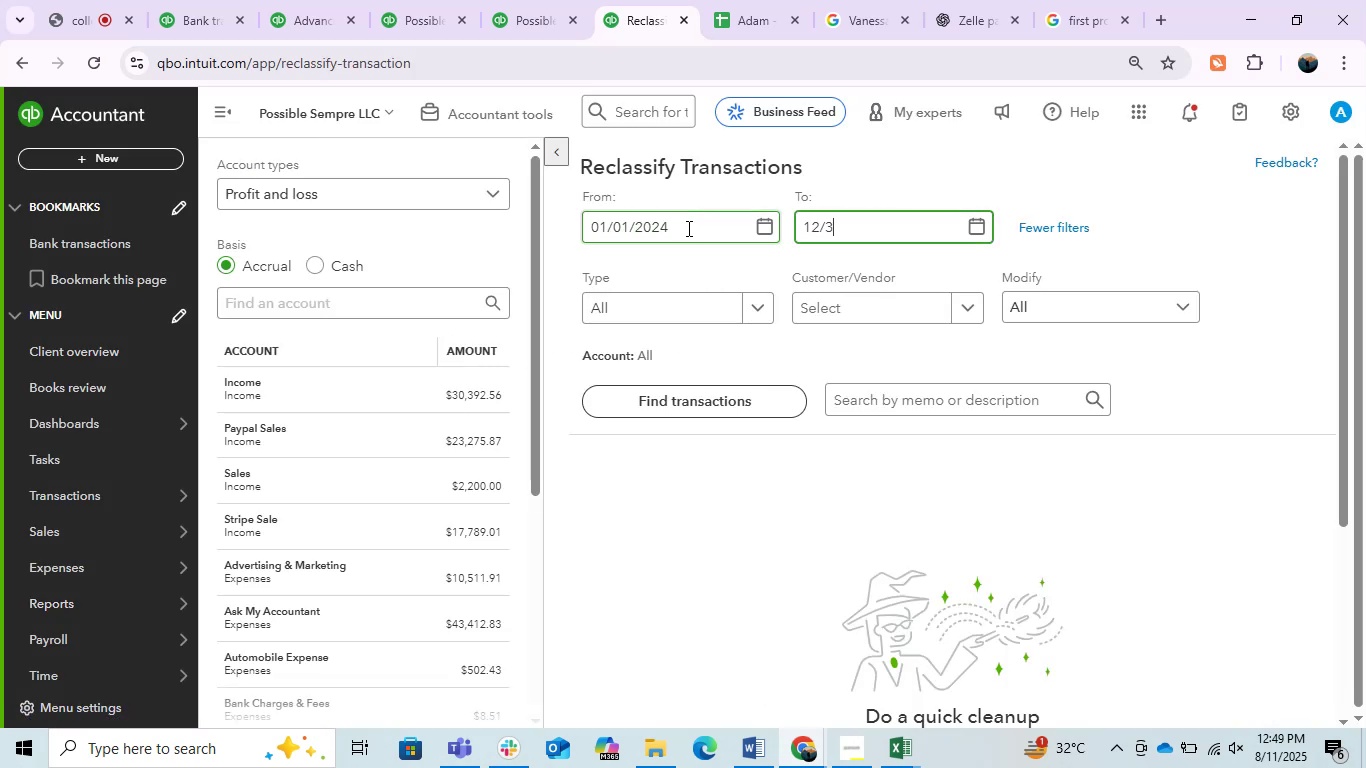 
key(Numpad1)
 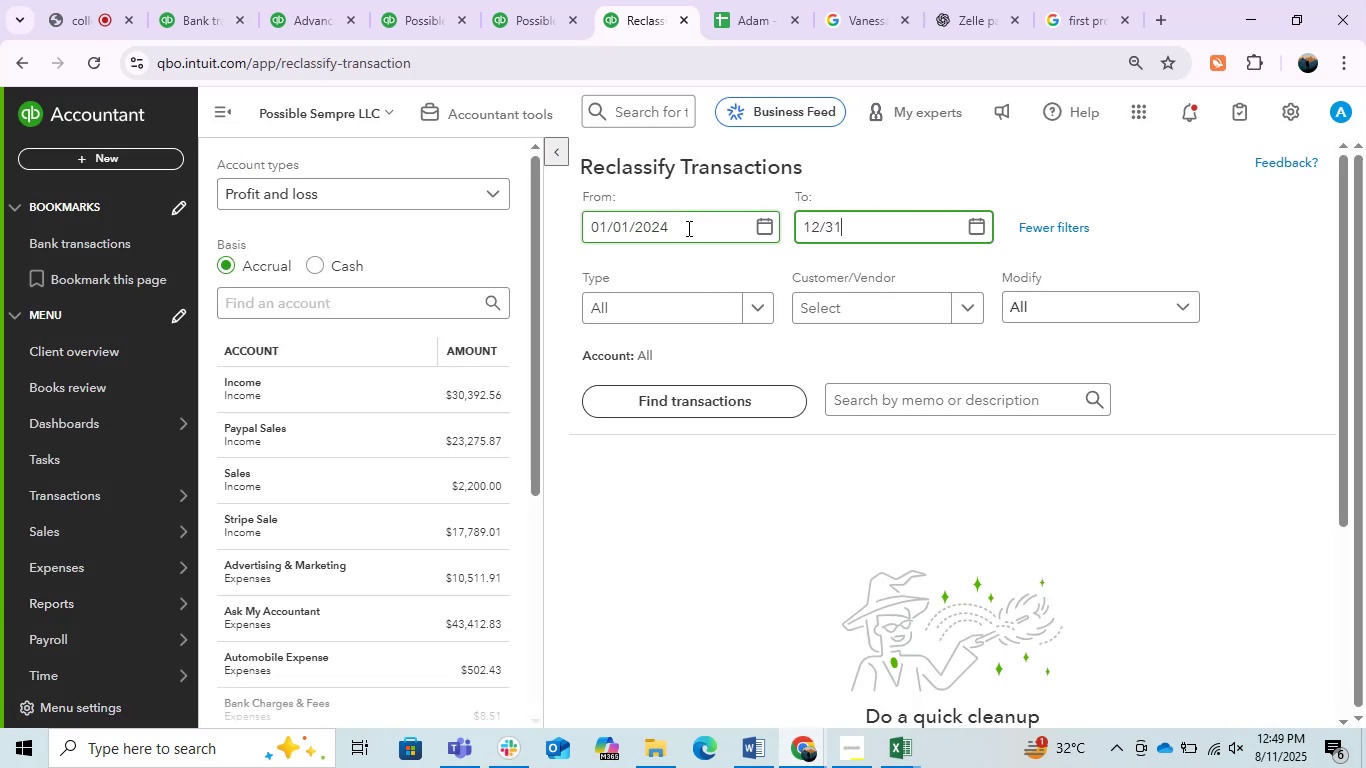 
key(NumpadDivide)
 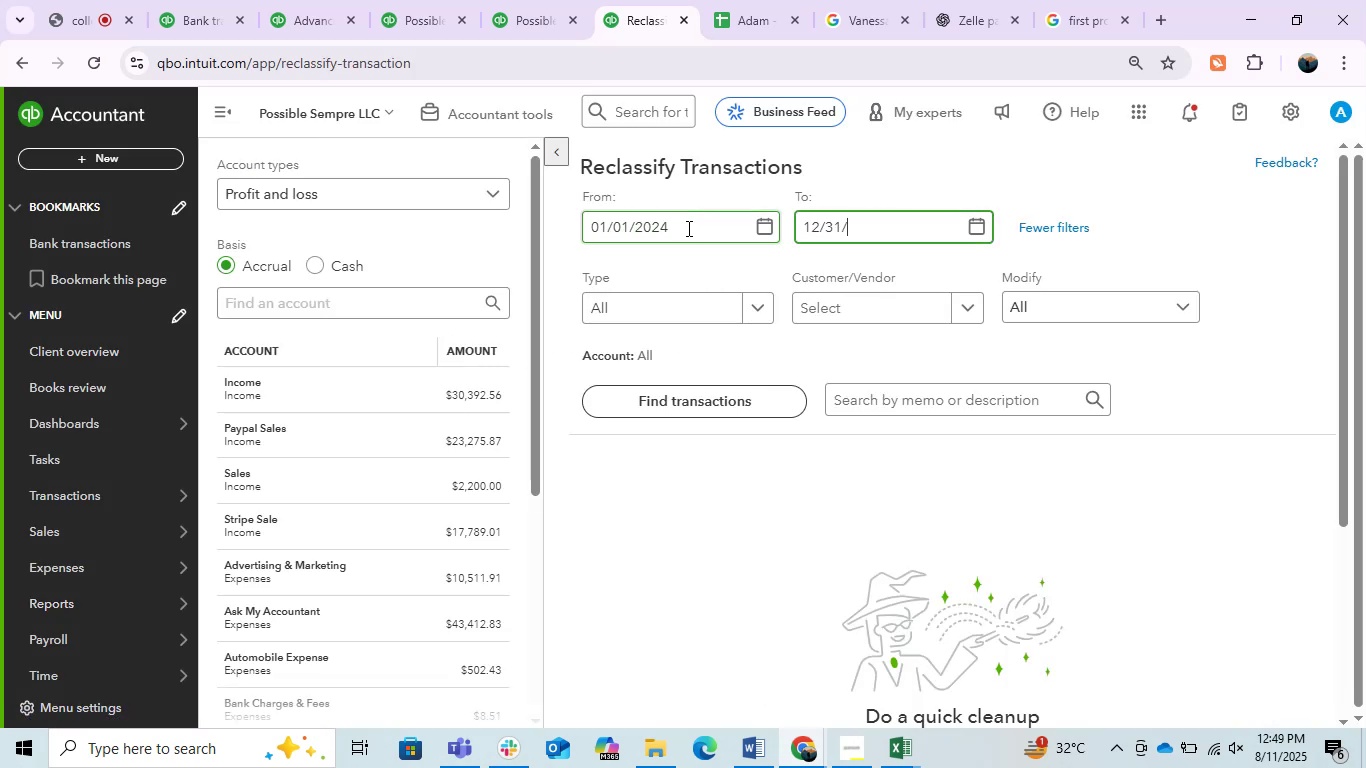 
key(Numpad2)
 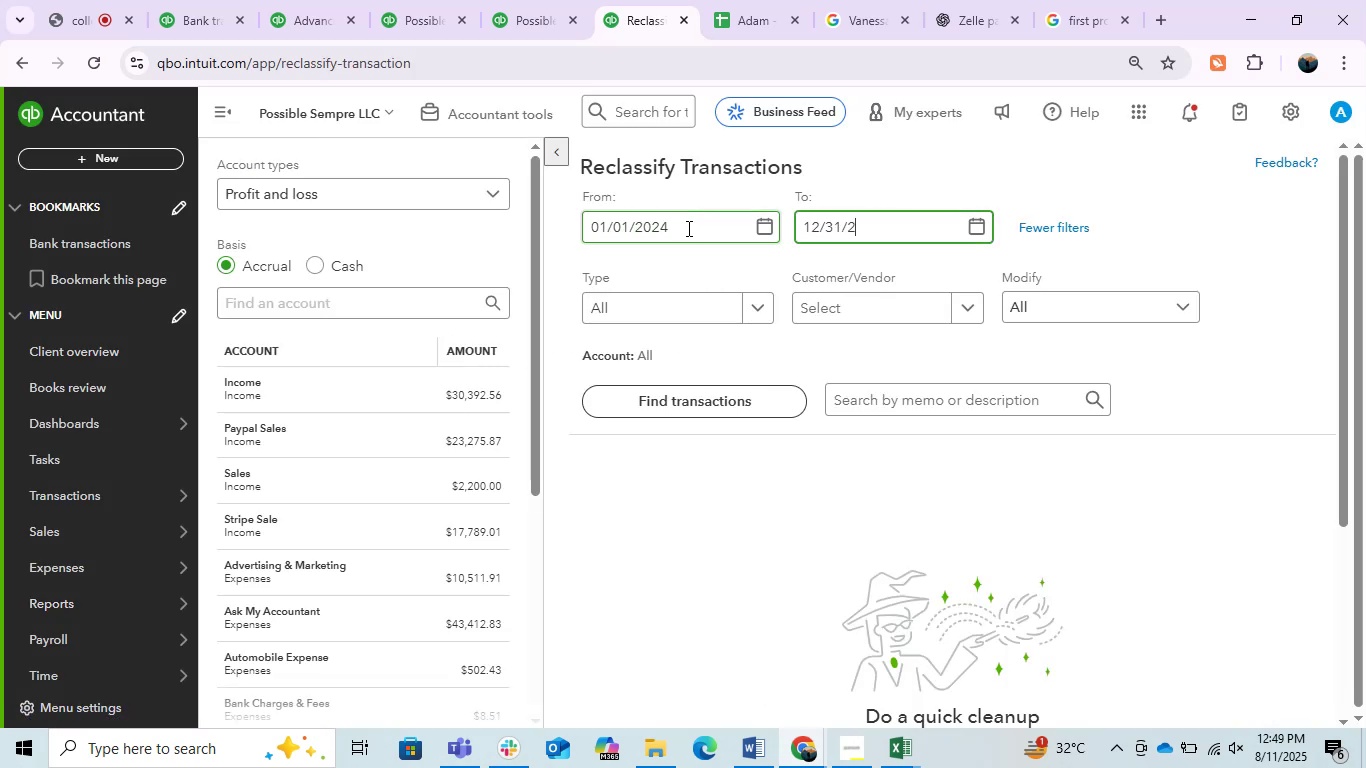 
key(Numpad0)
 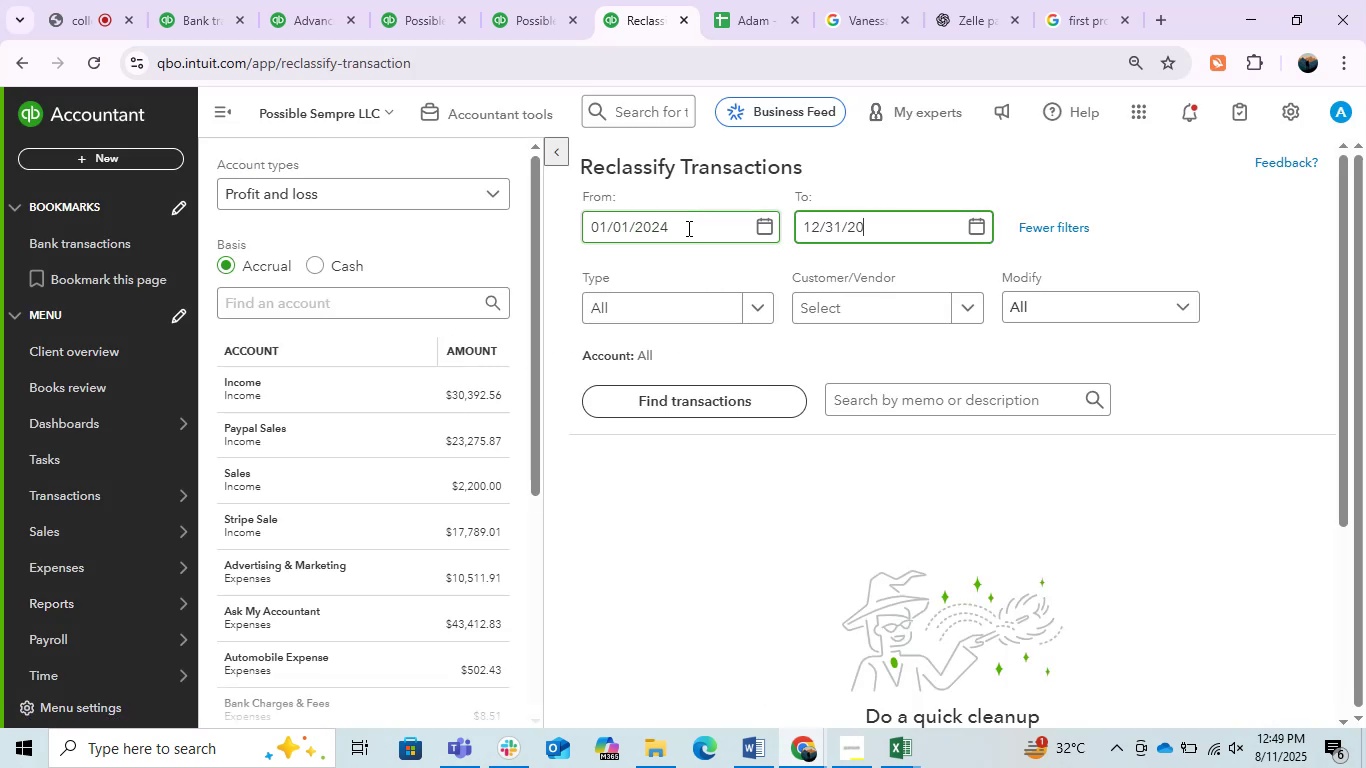 
key(Numpad2)
 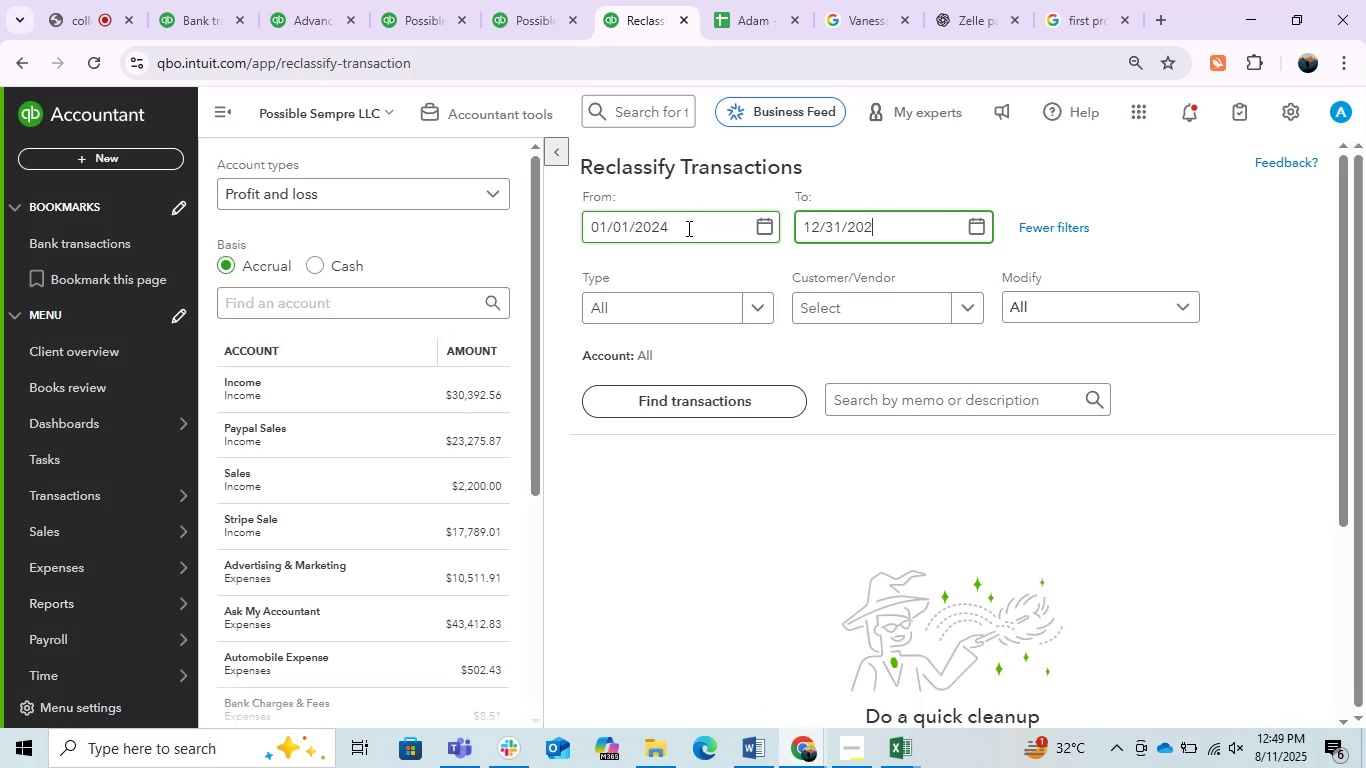 
key(Numpad4)
 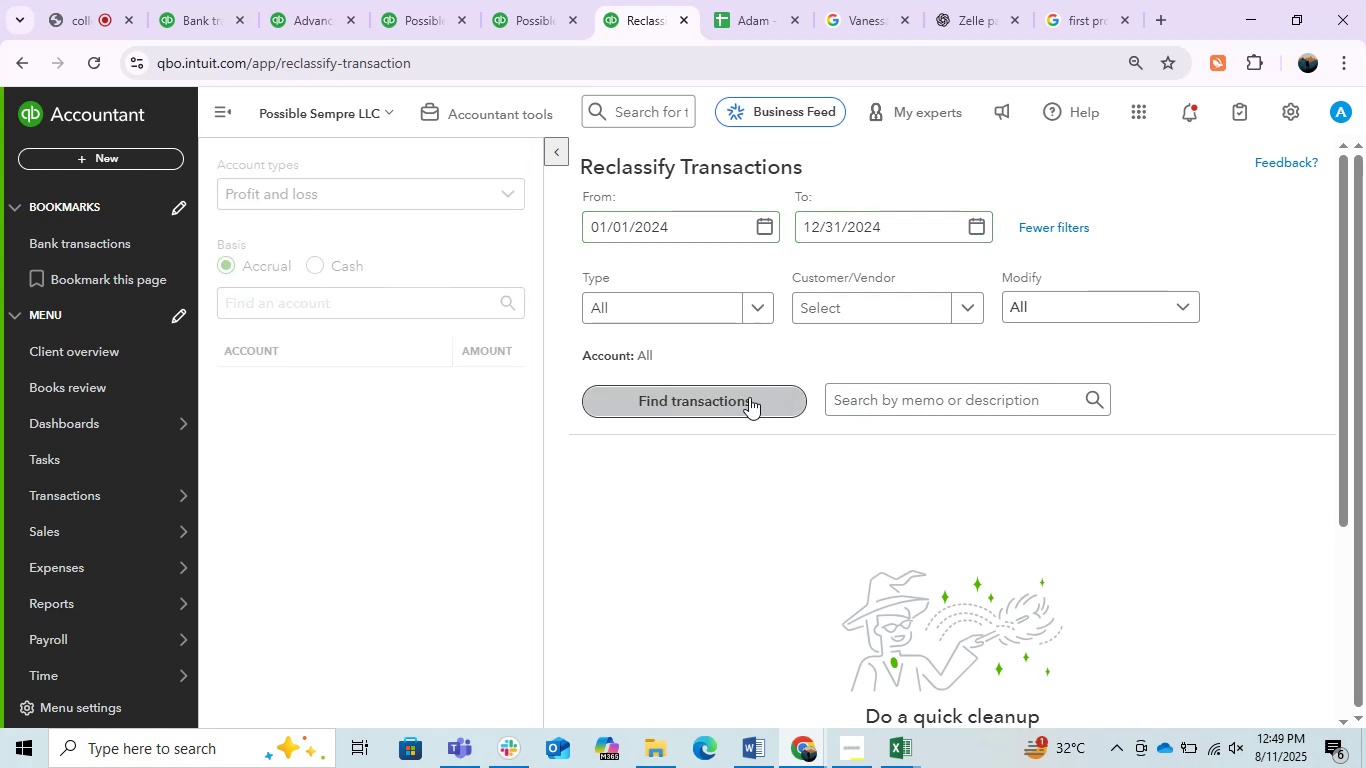 
left_click([746, 399])
 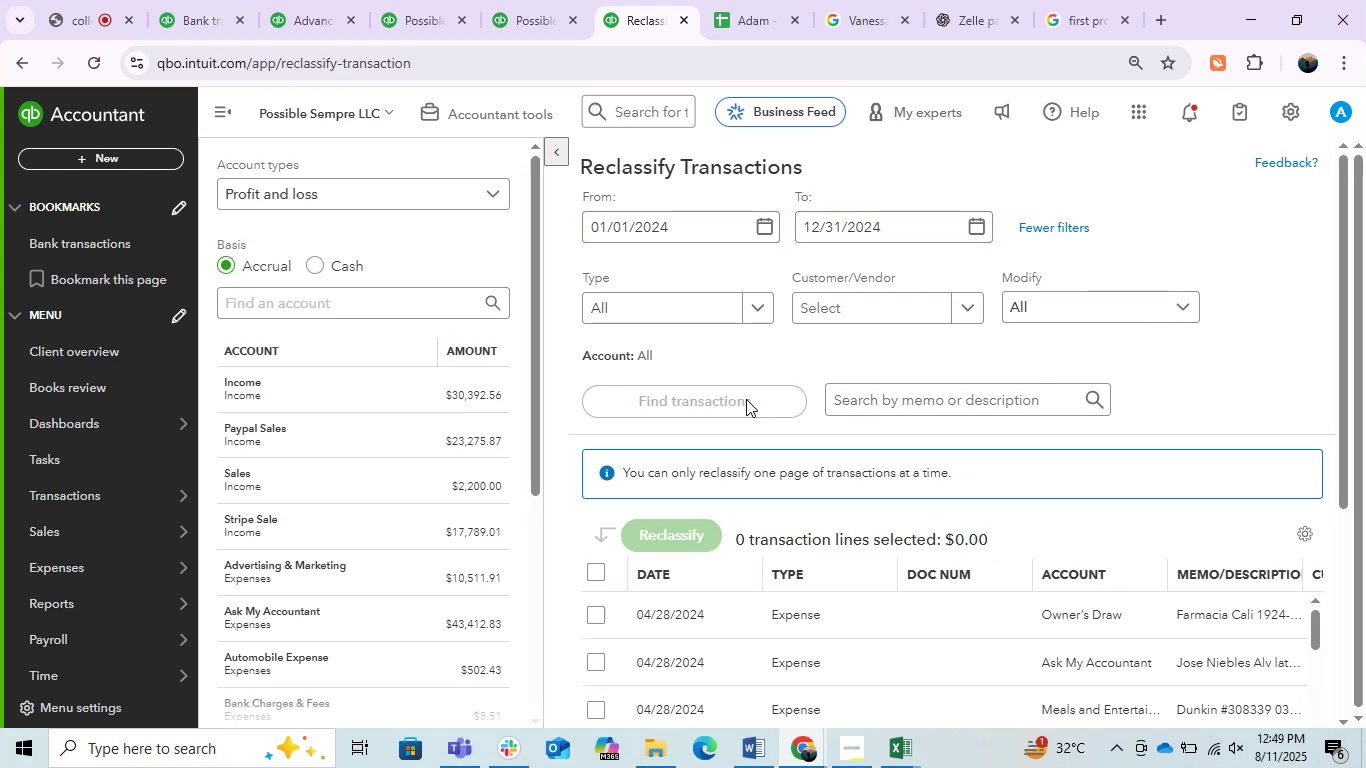 
wait(9.88)
 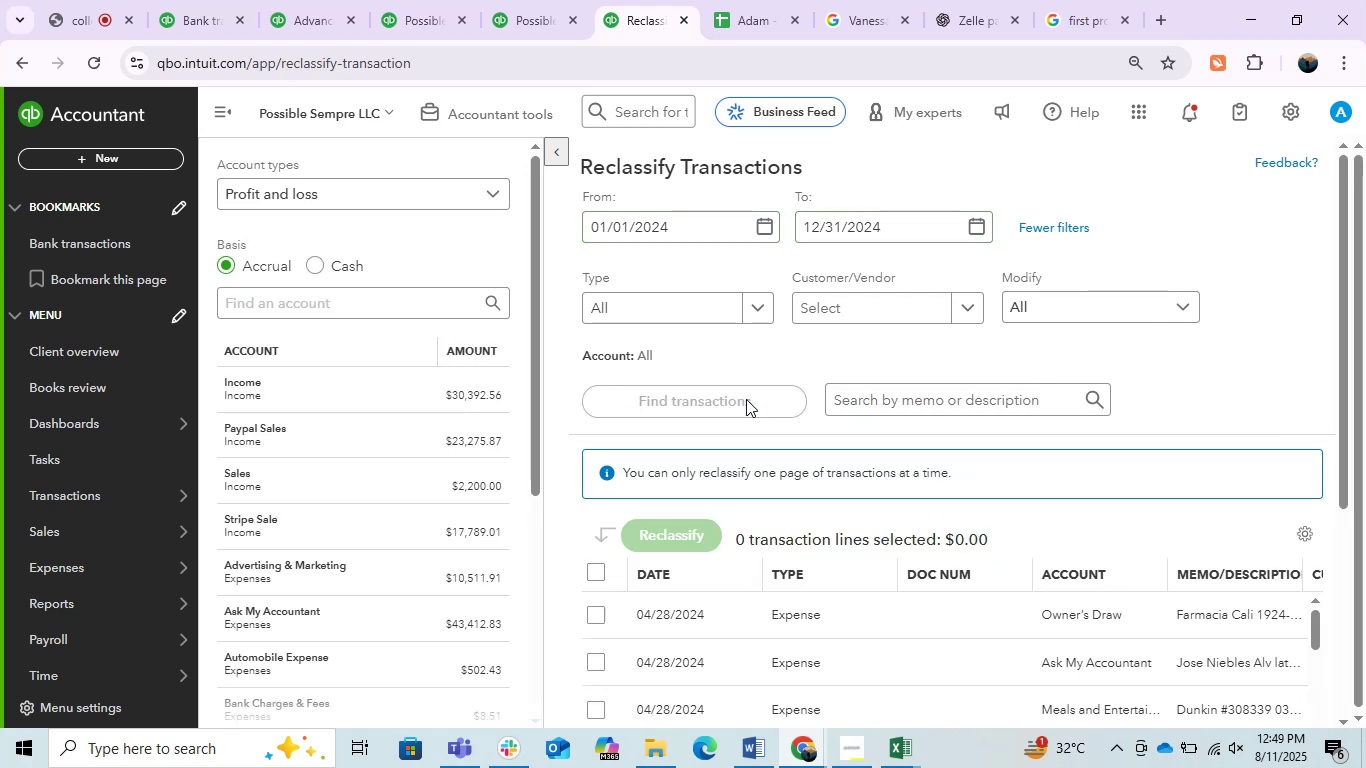 
left_click([491, 246])
 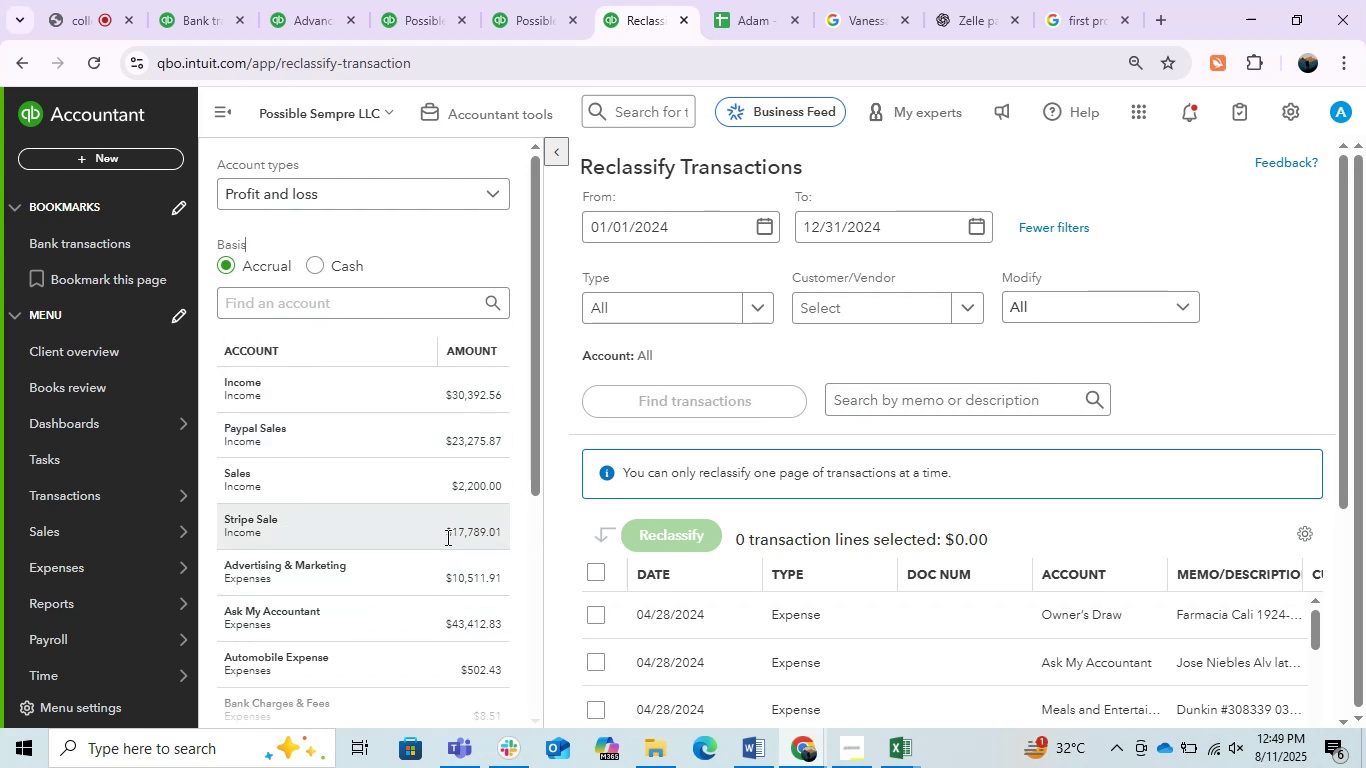 
wait(11.36)
 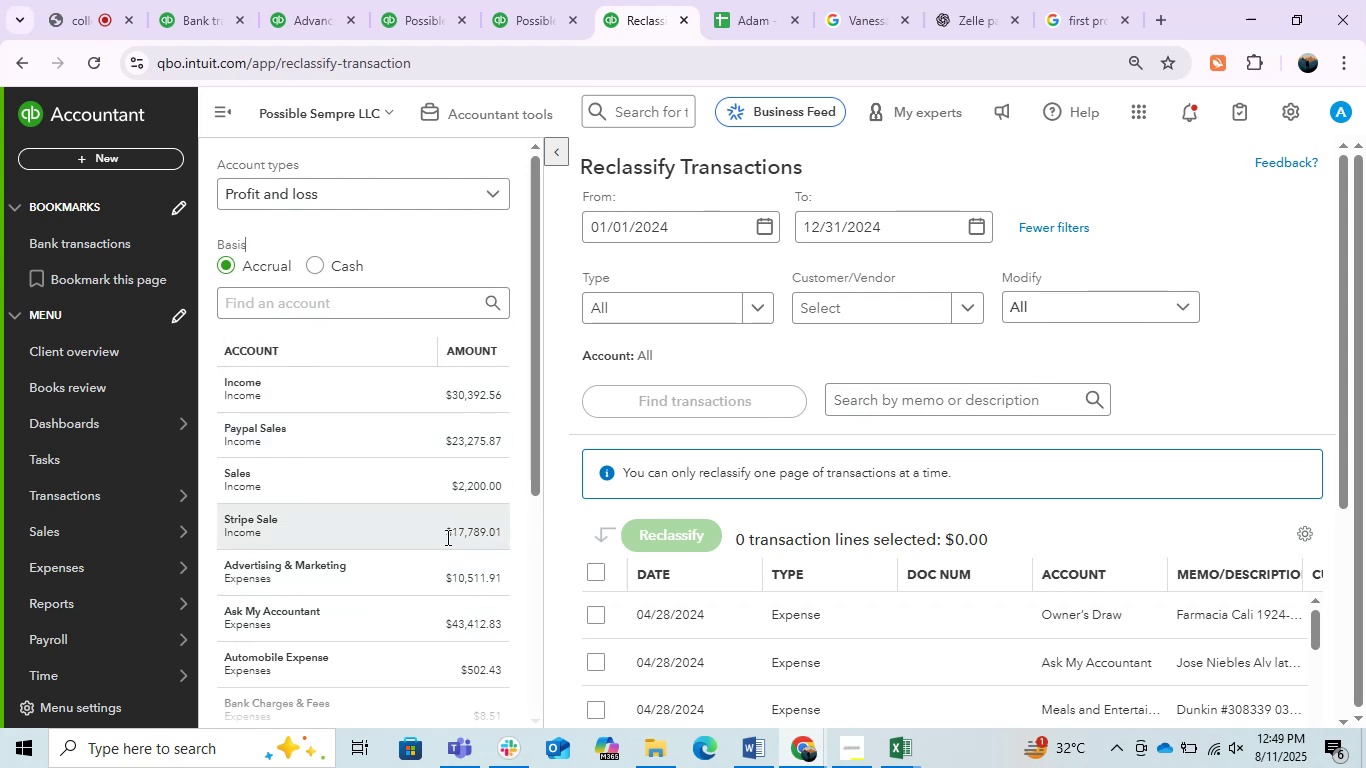 
mouse_move([476, 582])
 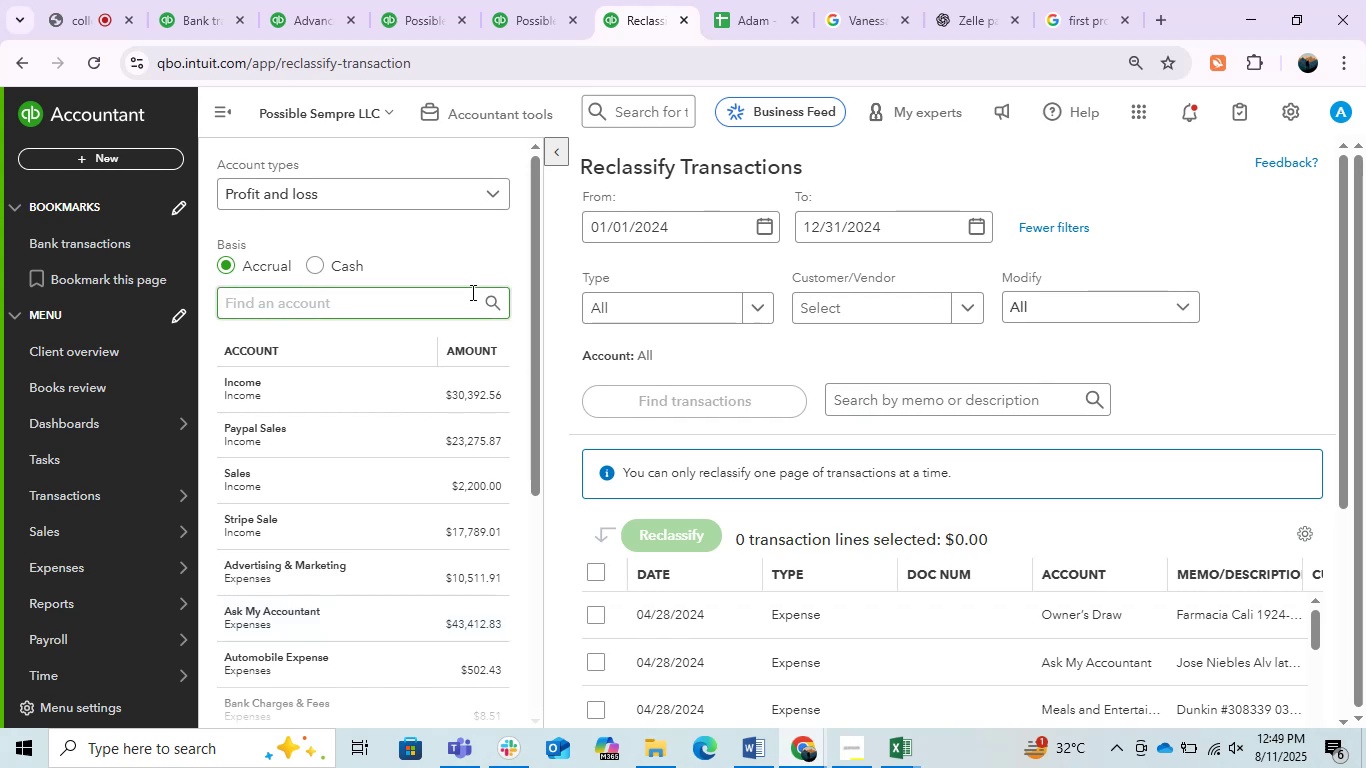 
scroll: coordinate [444, 342], scroll_direction: down, amount: 5.0
 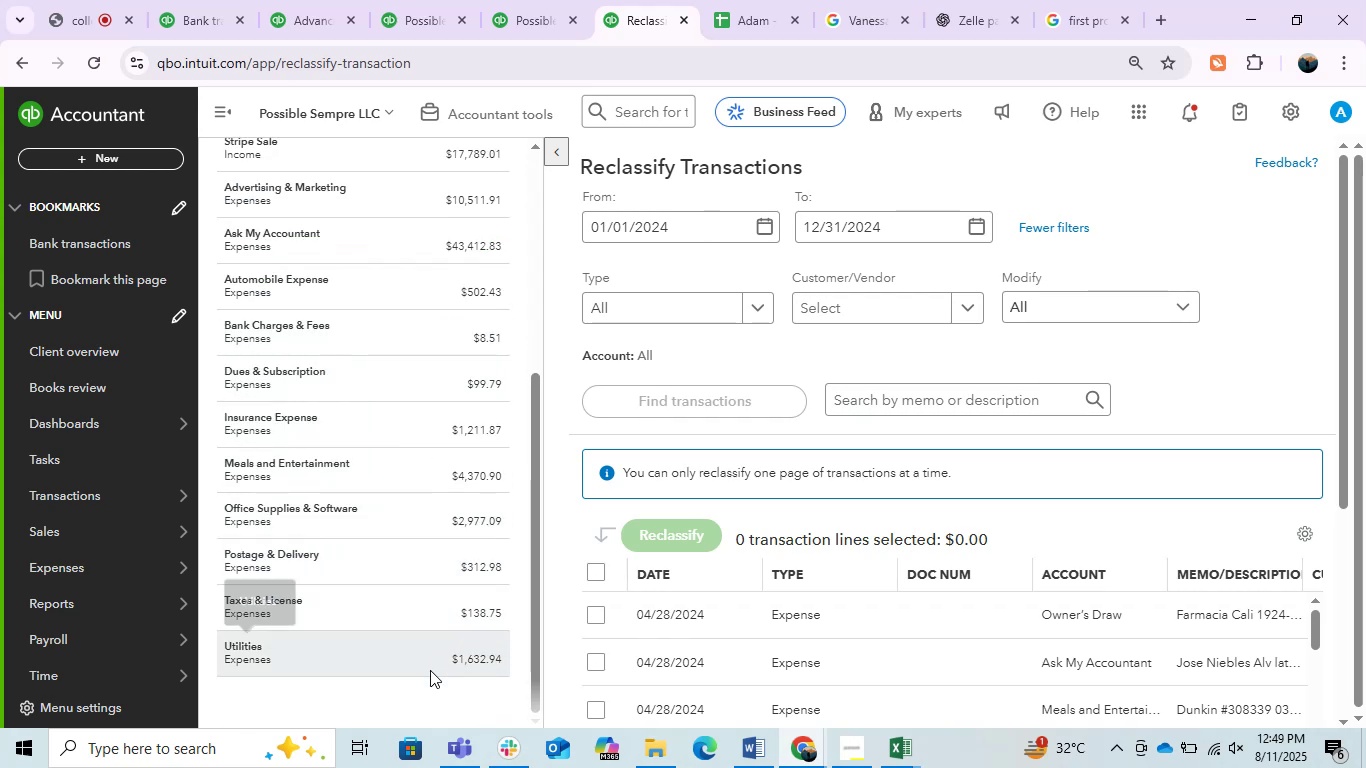 
mouse_move([384, 615])
 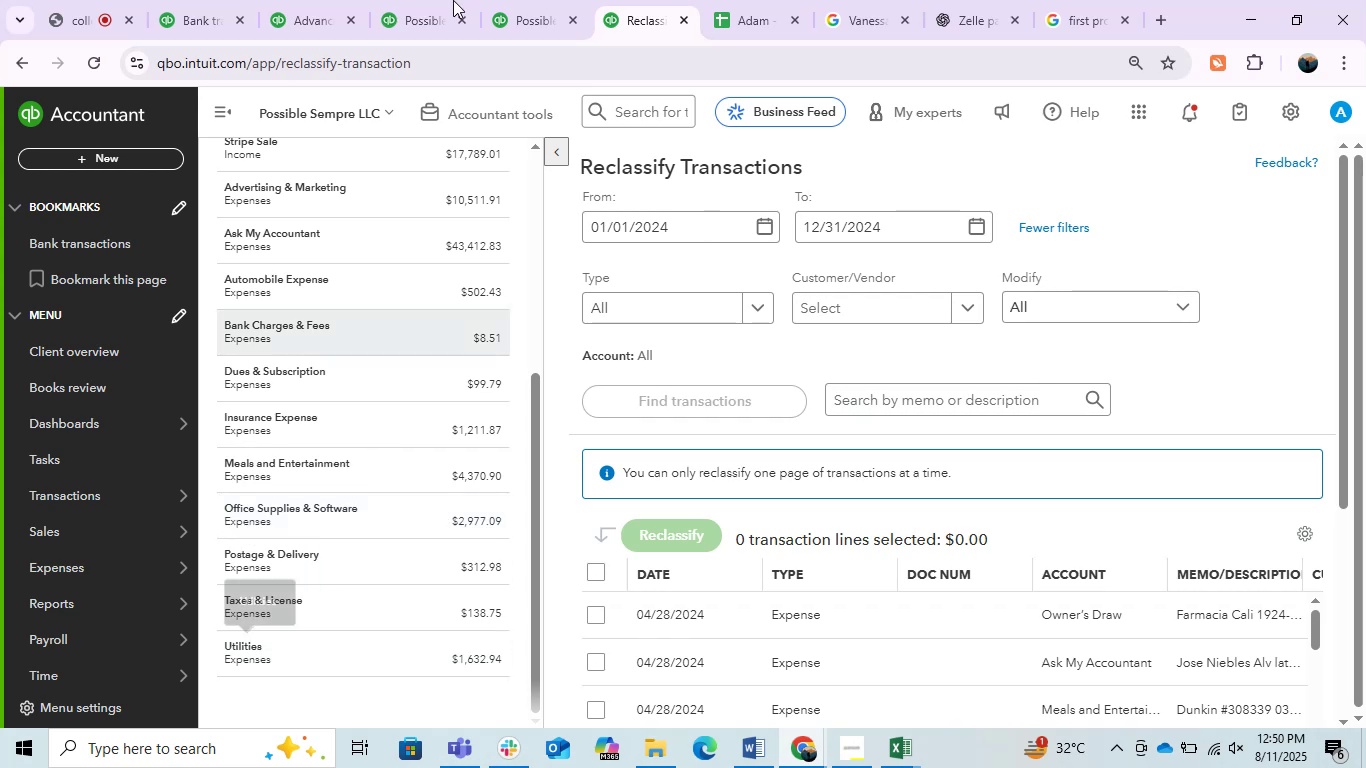 
left_click([210, 0])
 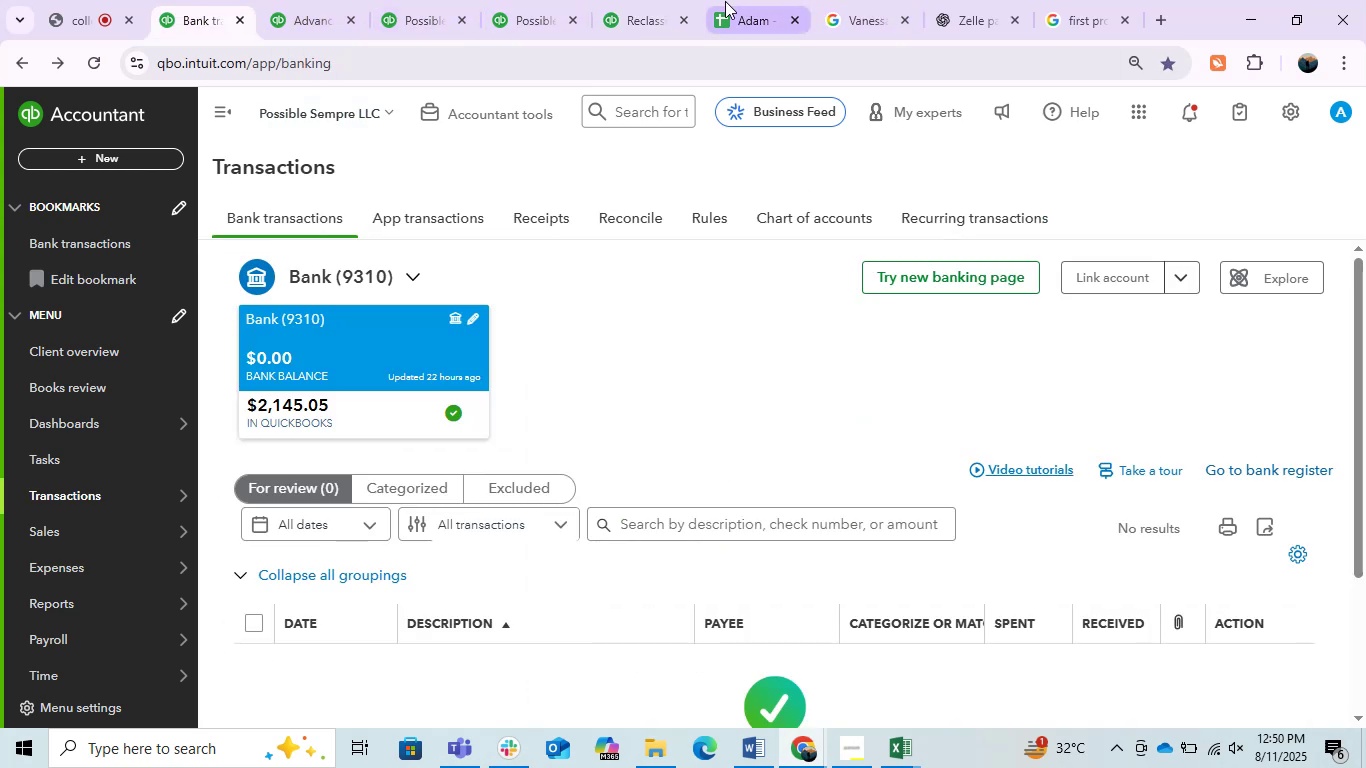 
left_click([655, 0])
 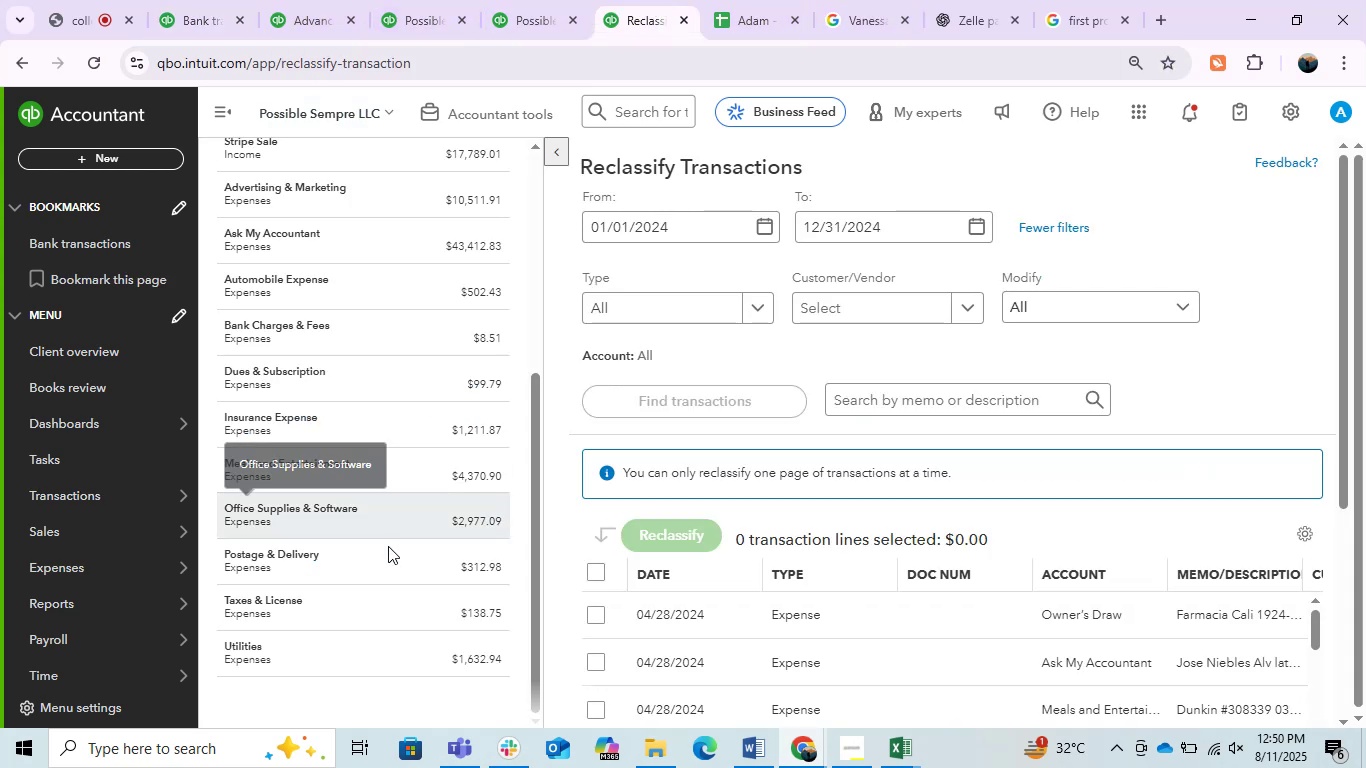 
scroll: coordinate [436, 642], scroll_direction: up, amount: 1.0
 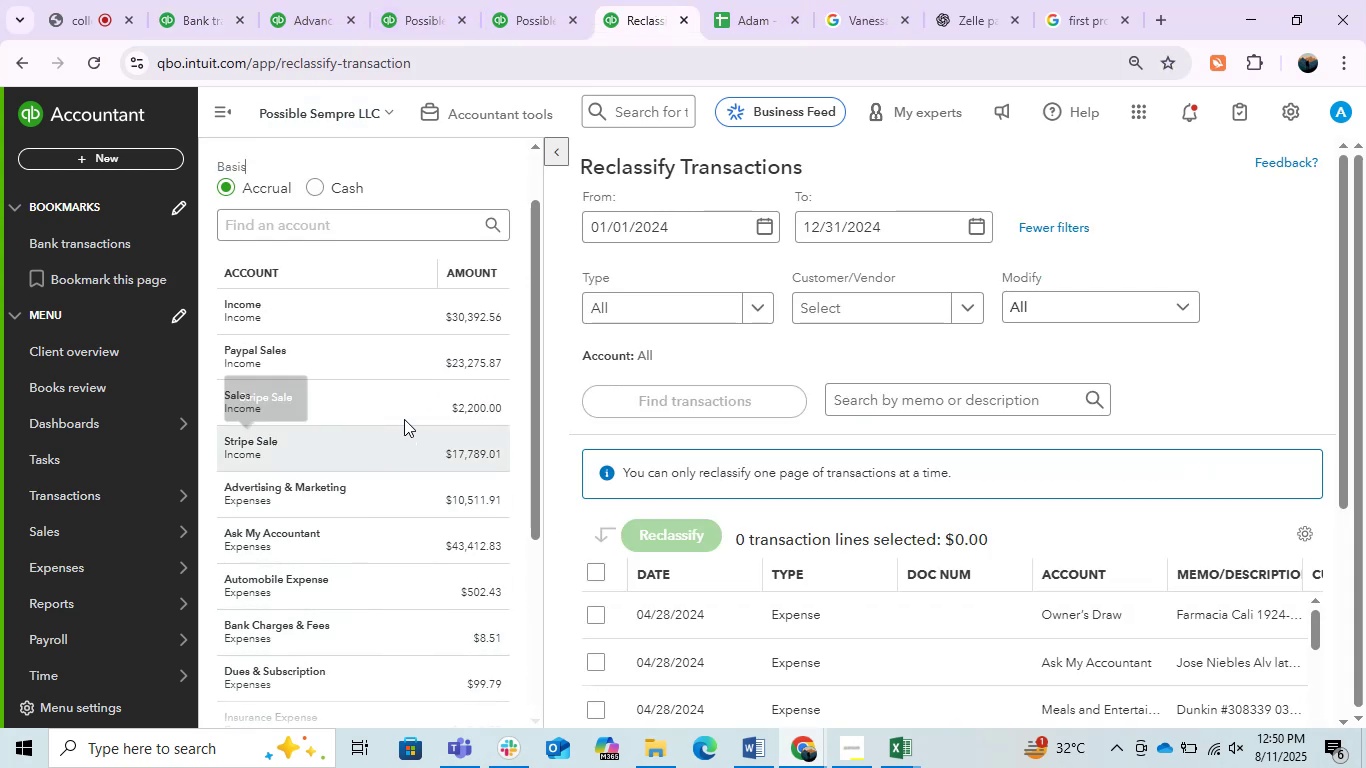 
left_click([397, 411])
 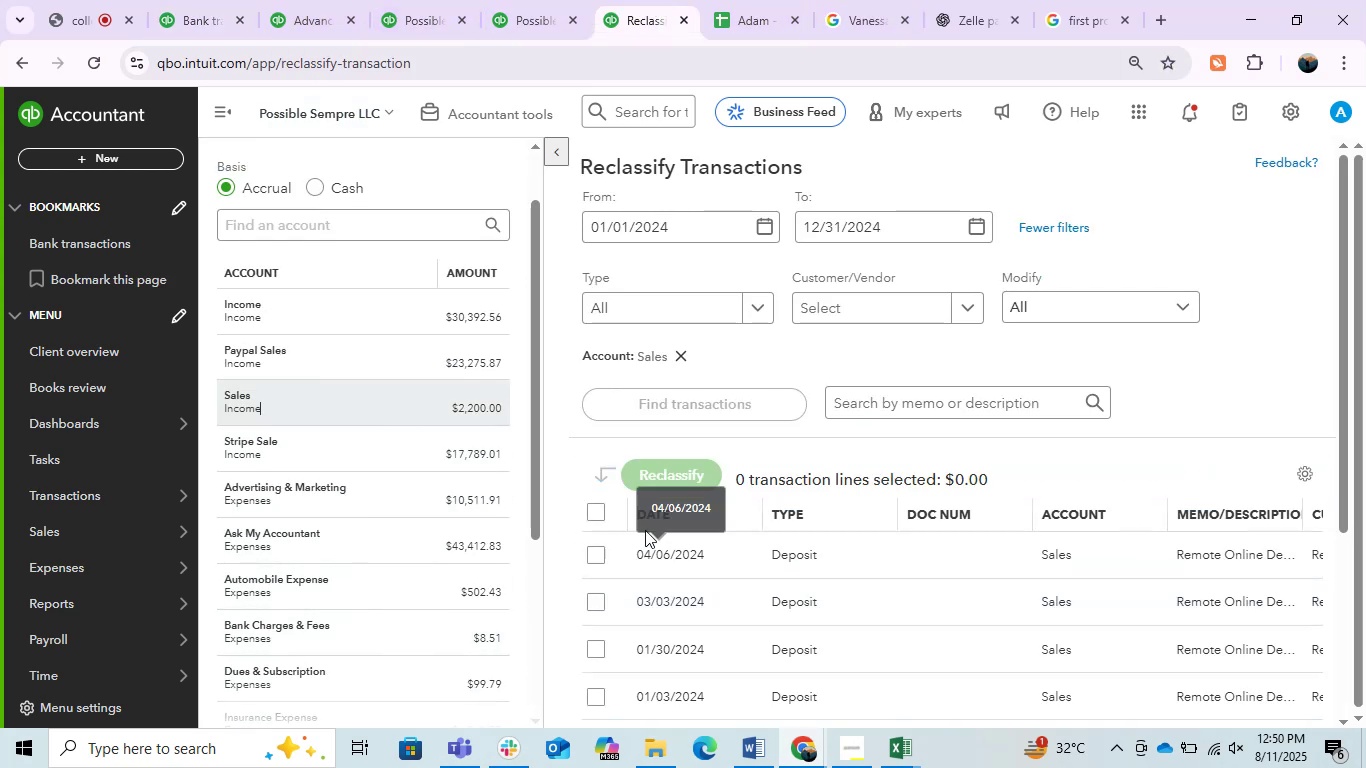 
left_click([599, 513])
 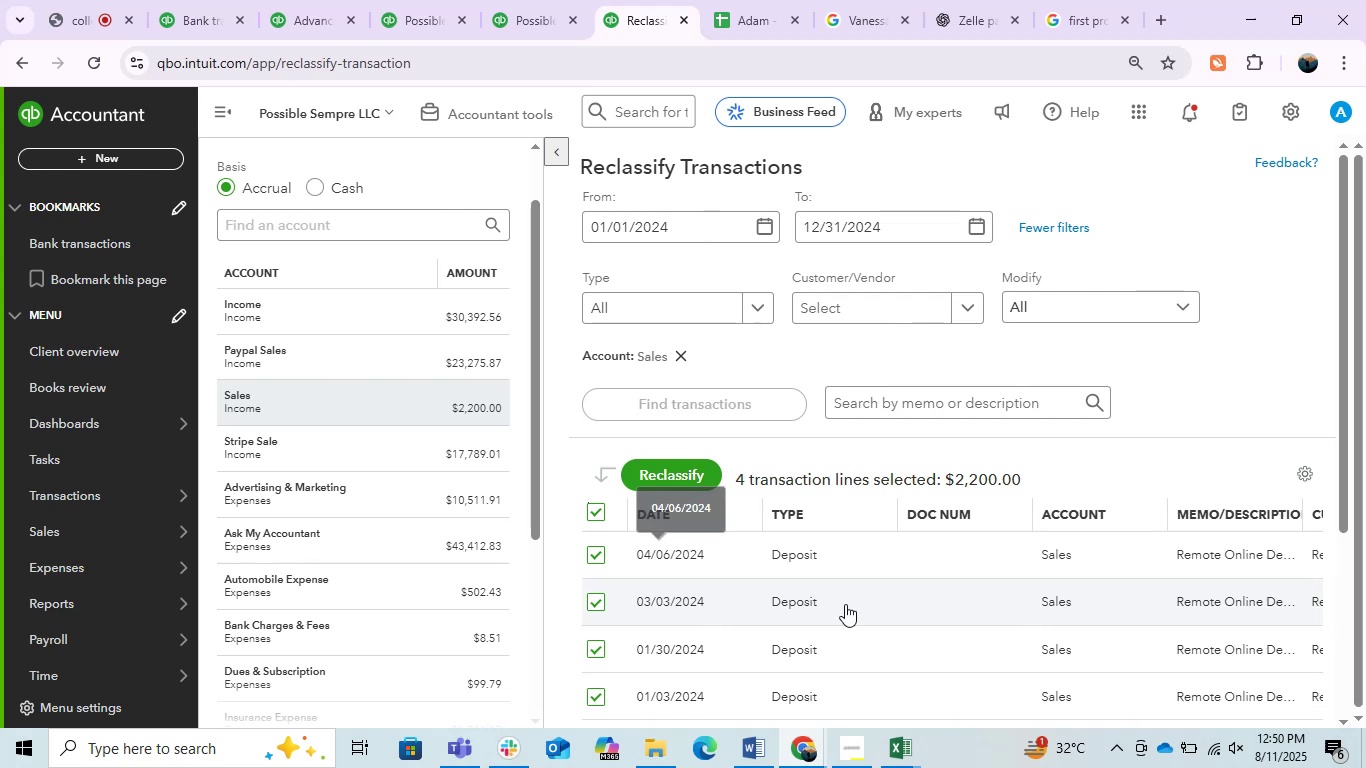 
scroll: coordinate [860, 605], scroll_direction: down, amount: 2.0
 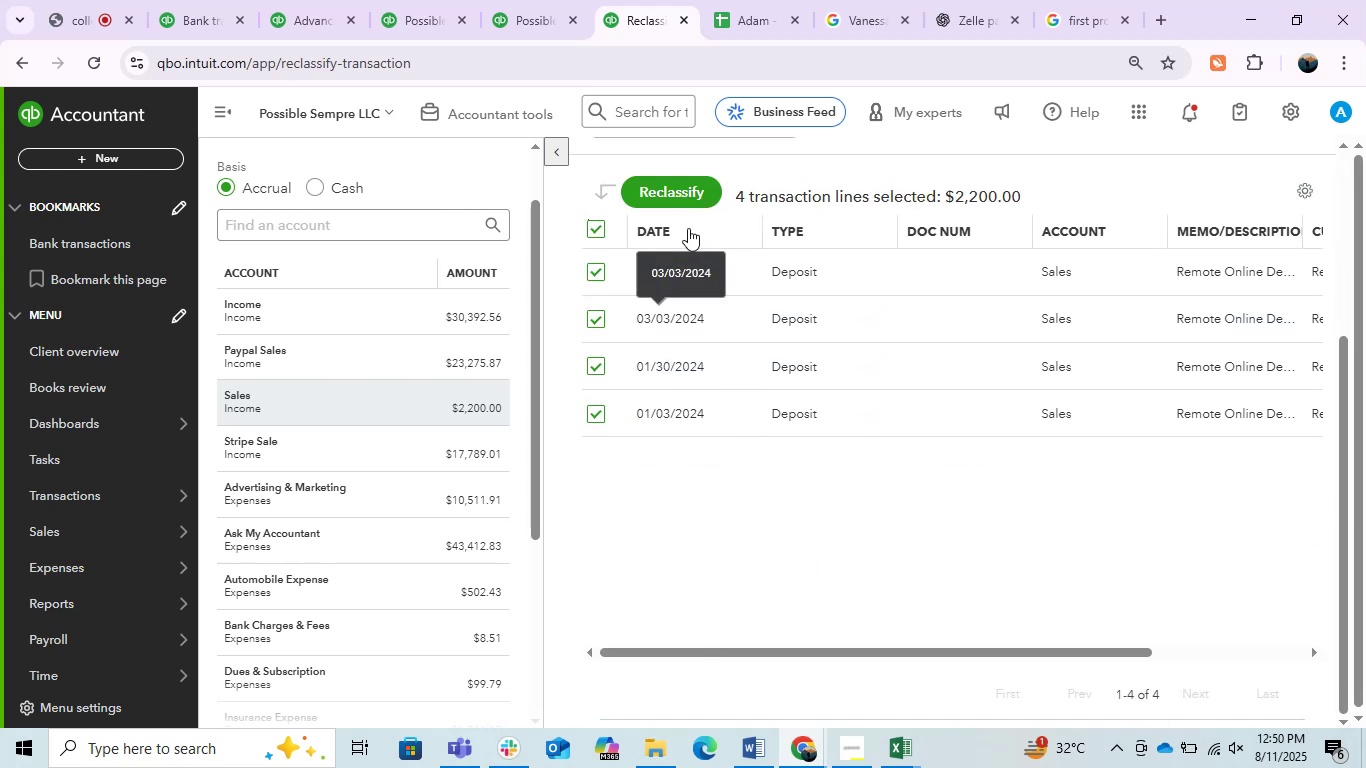 
left_click([688, 200])
 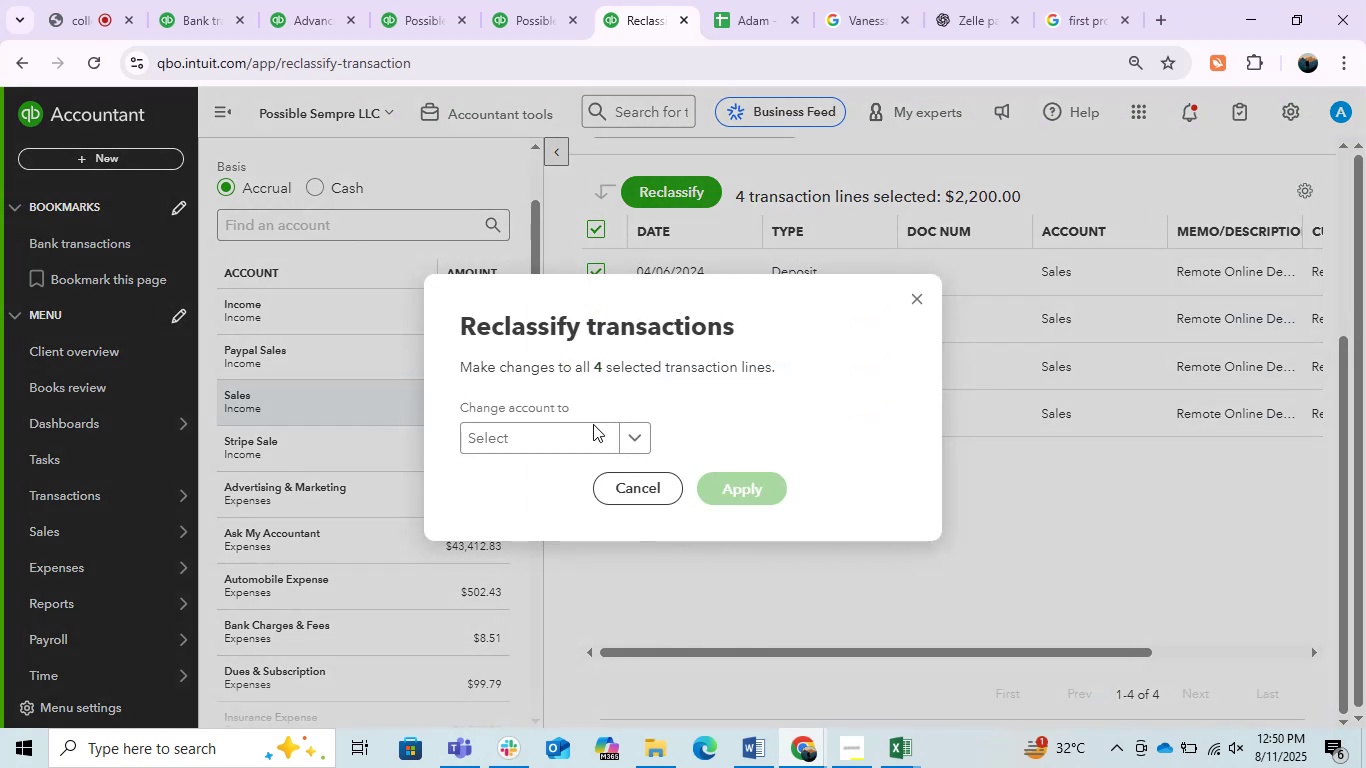 
left_click([579, 432])
 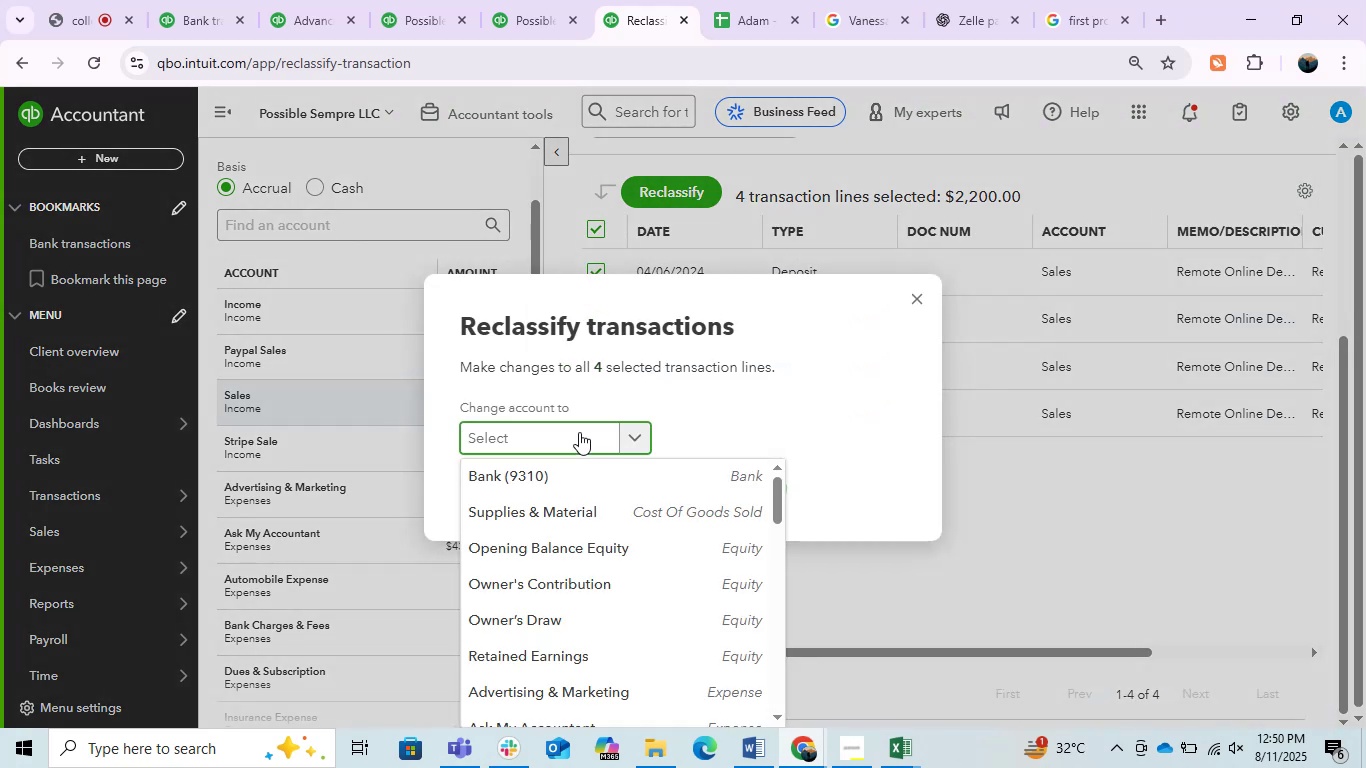 
type(income)
 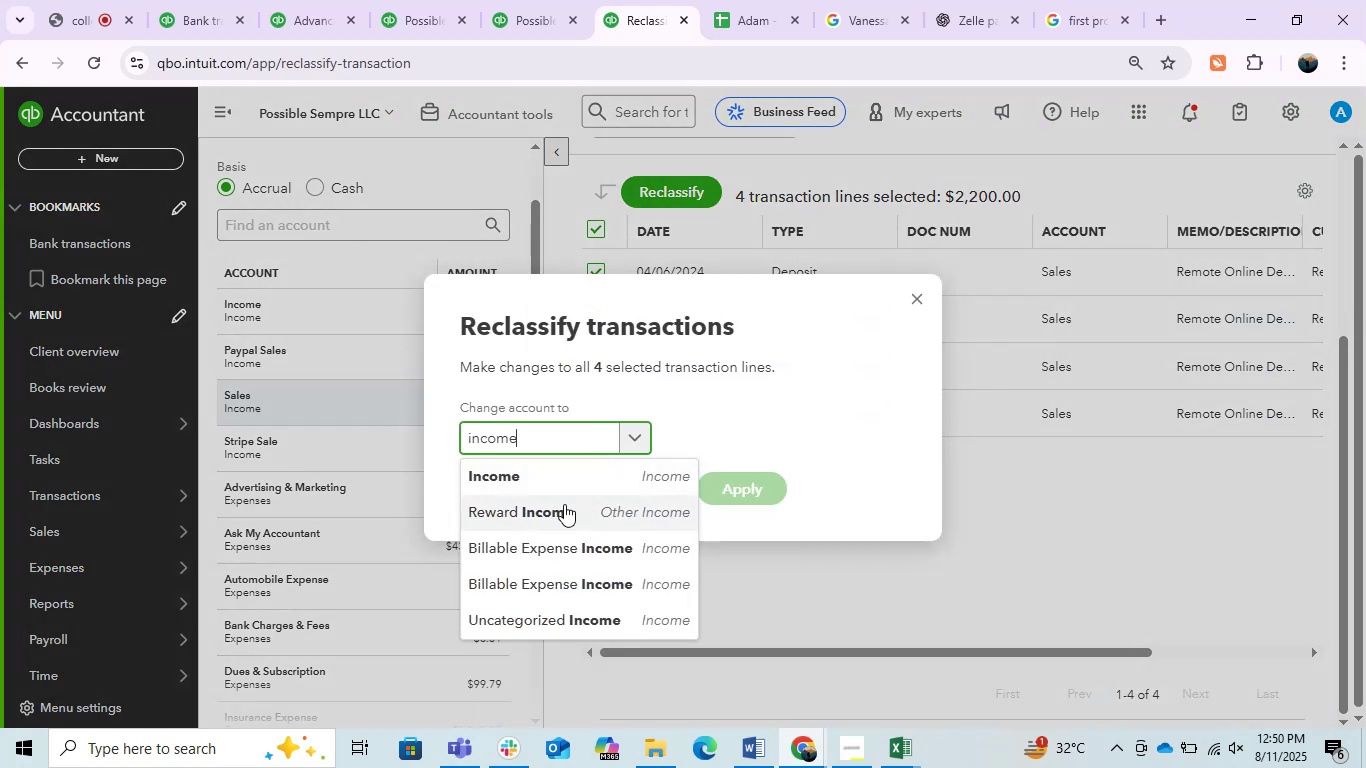 
left_click([533, 473])
 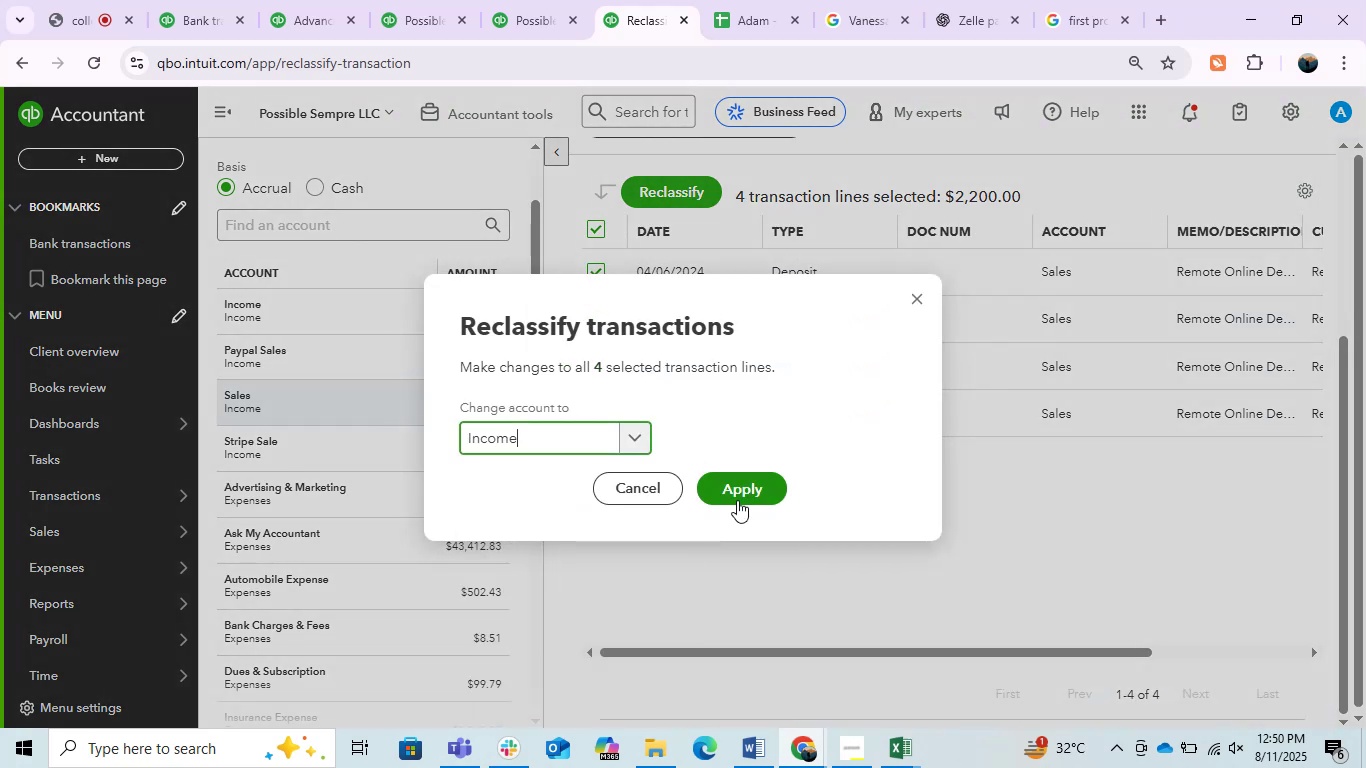 
left_click([725, 502])
 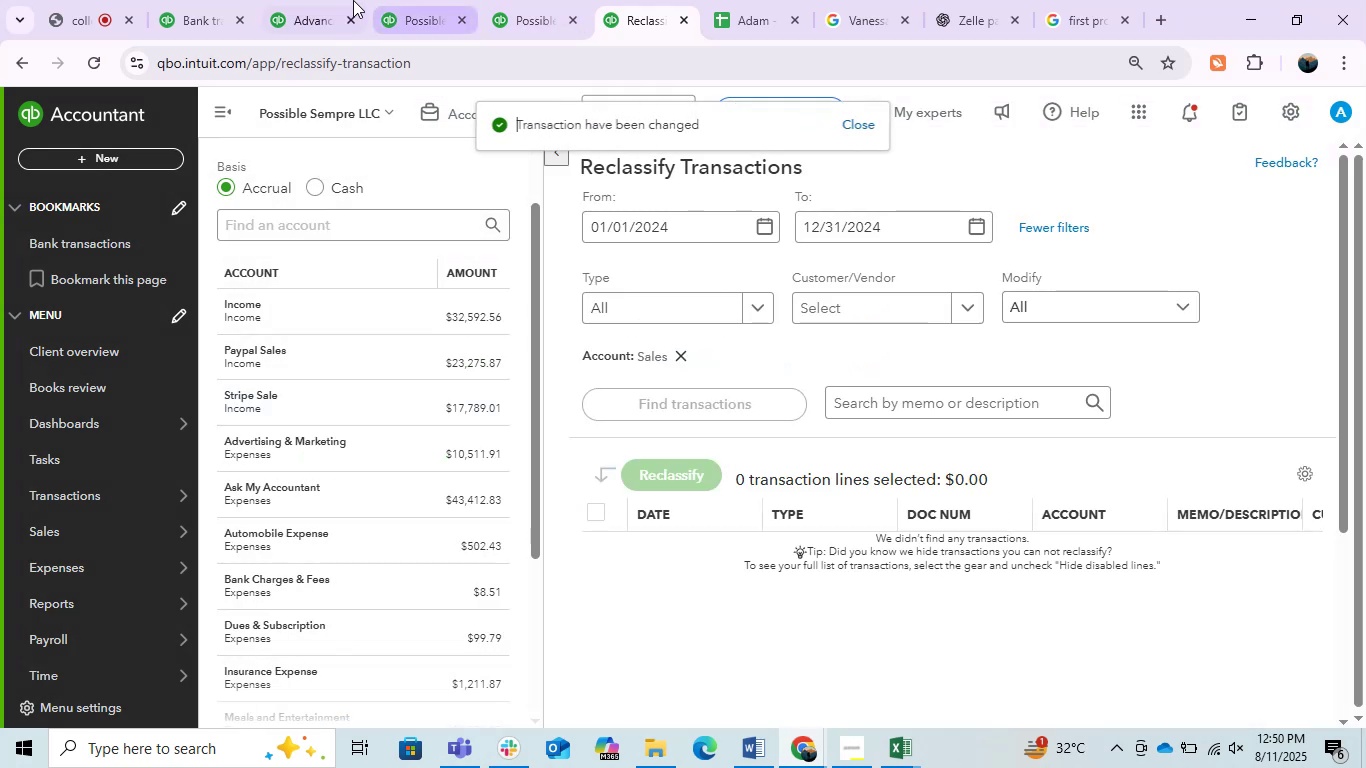 
left_click([243, 0])
 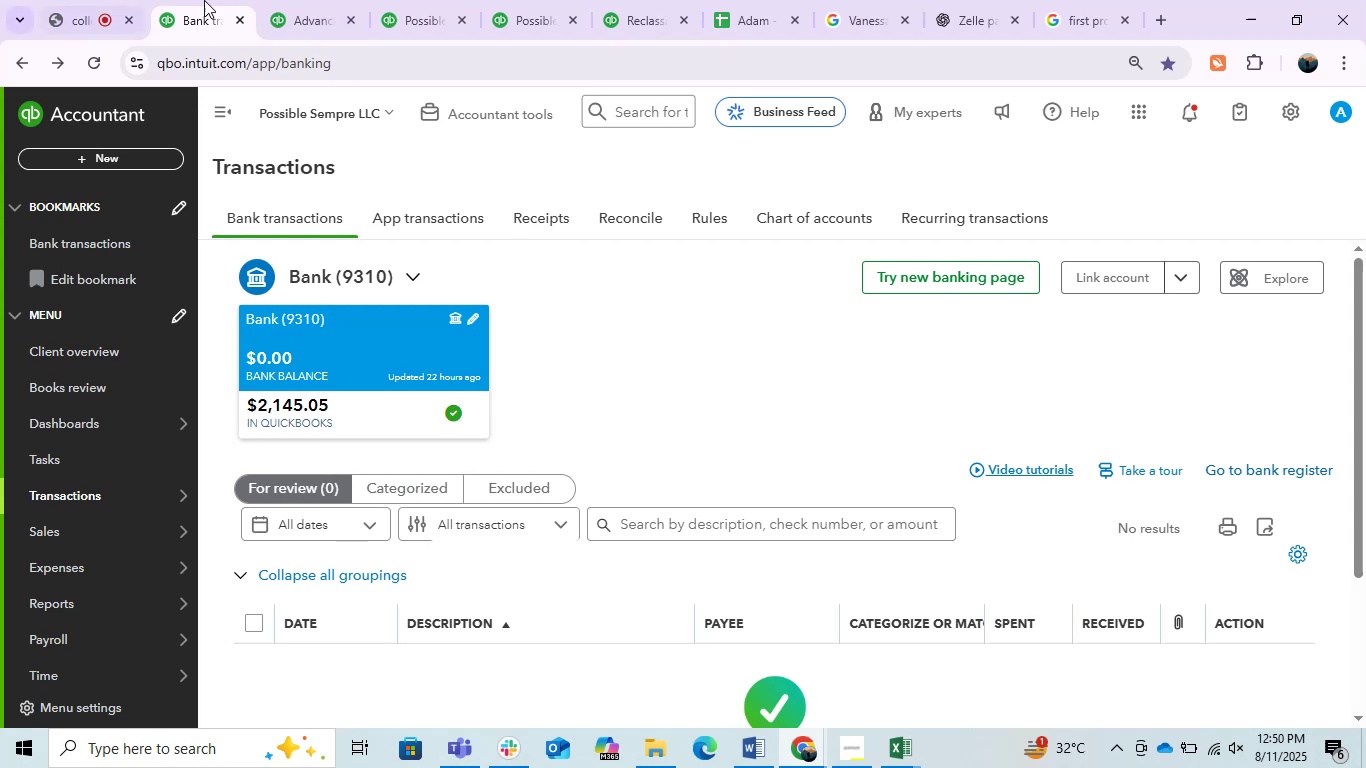 
left_click([272, 0])
 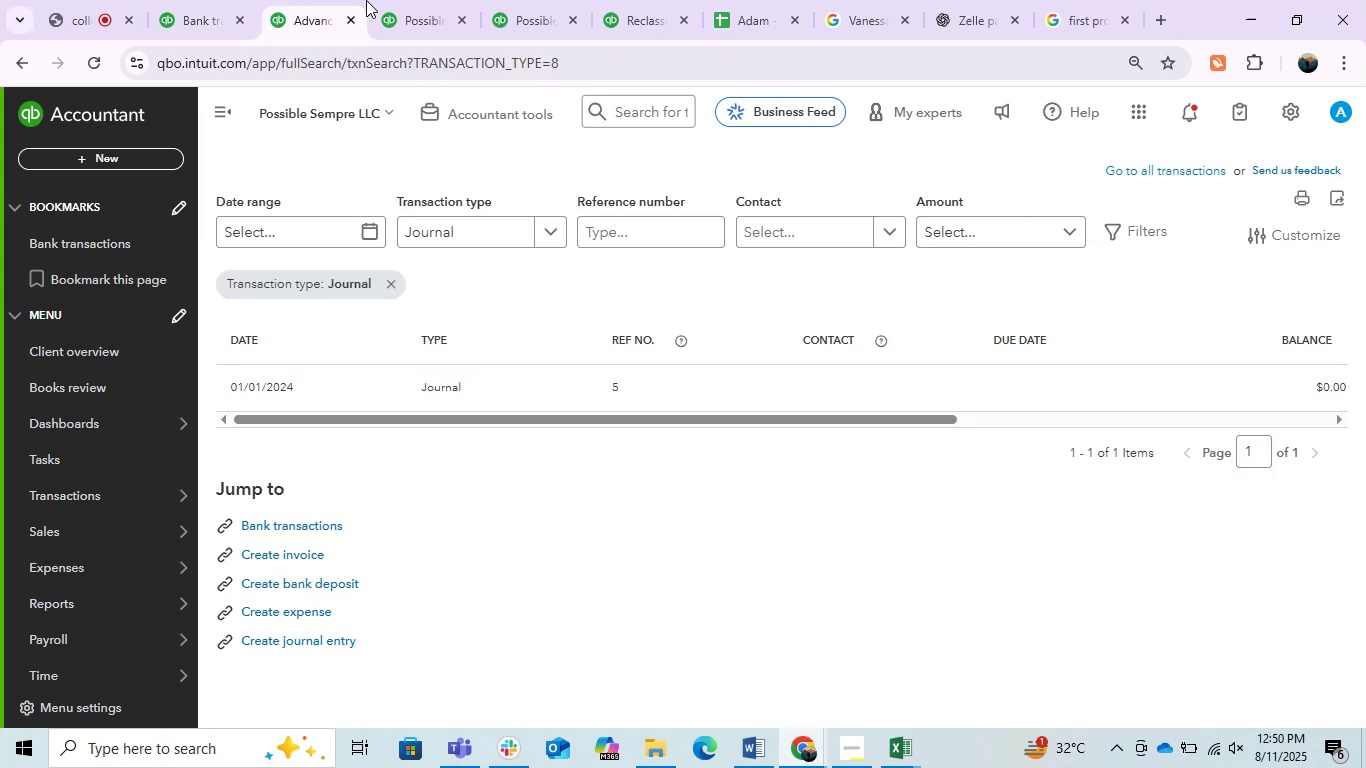 
left_click([426, 0])
 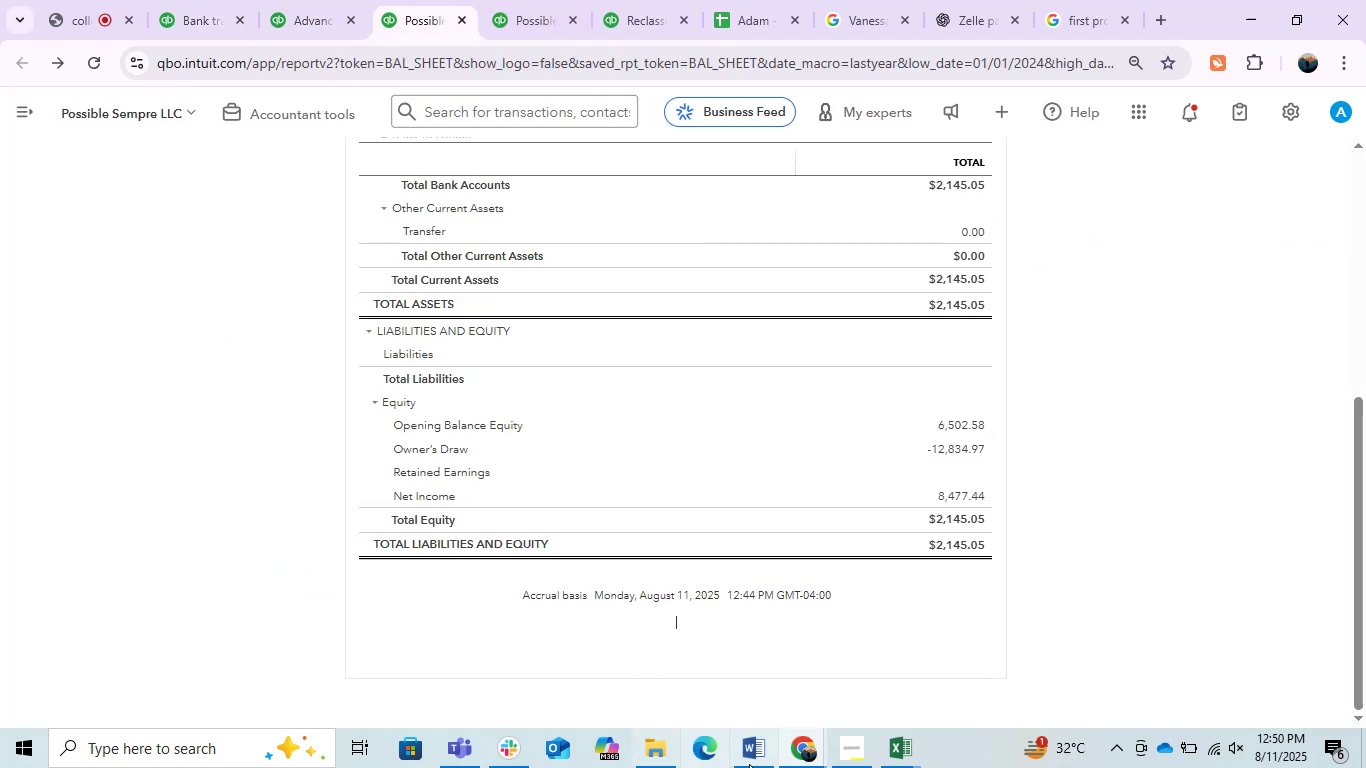 
left_click([747, 753])
 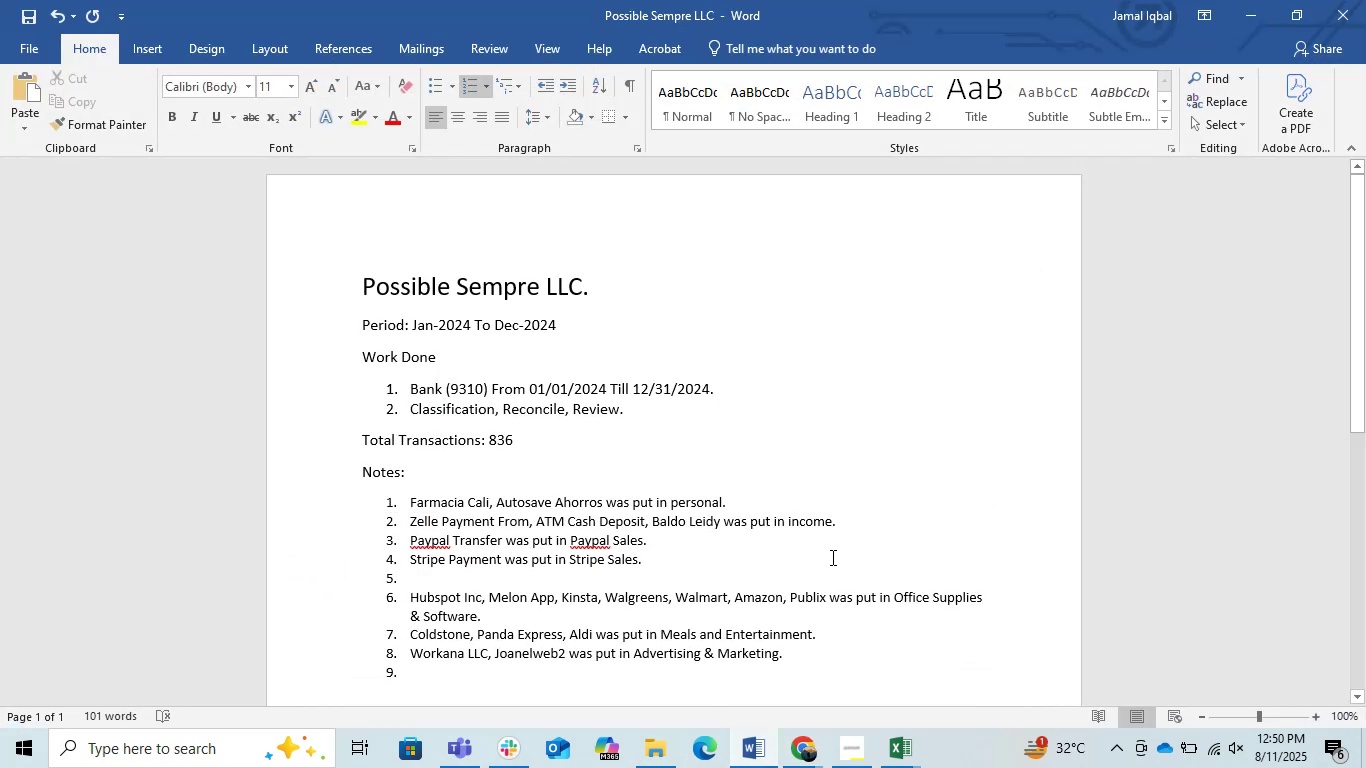 
left_click([1238, 15])
 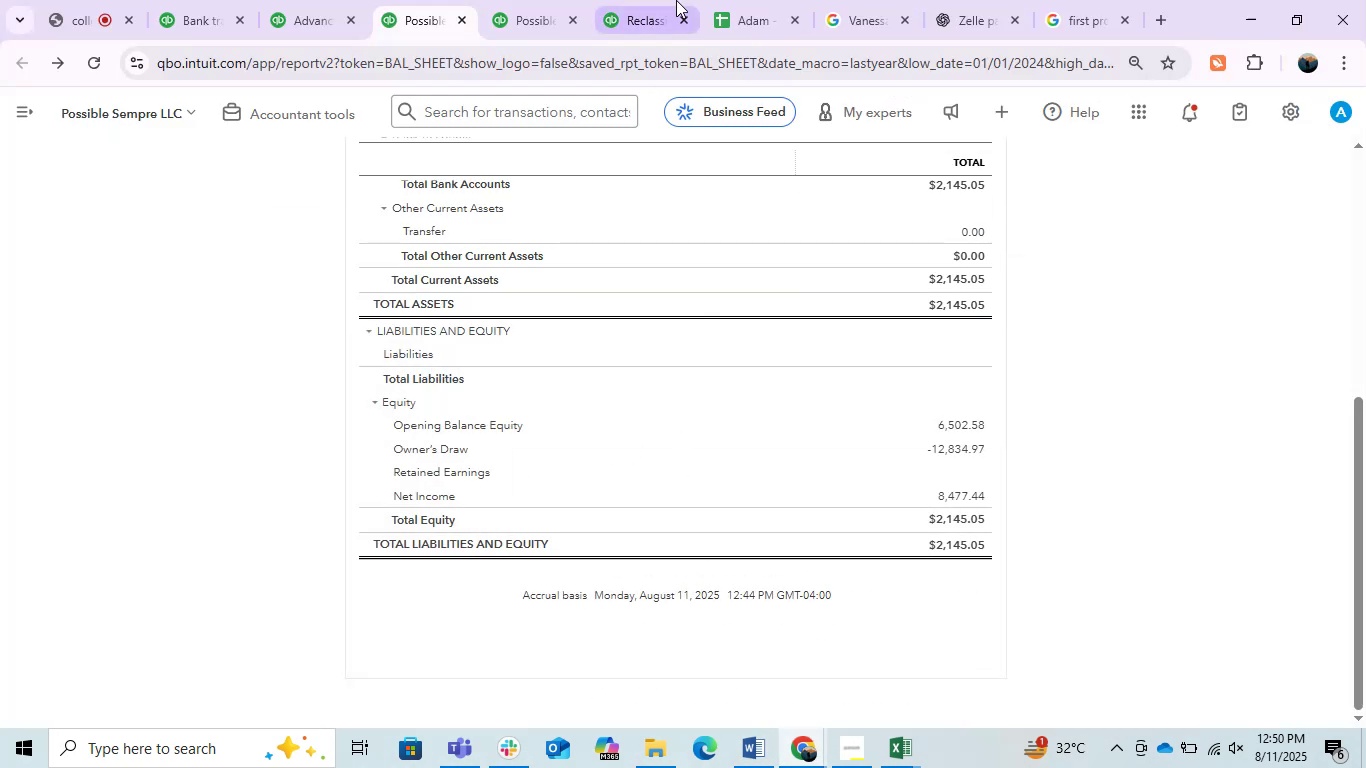 
left_click([675, 0])
 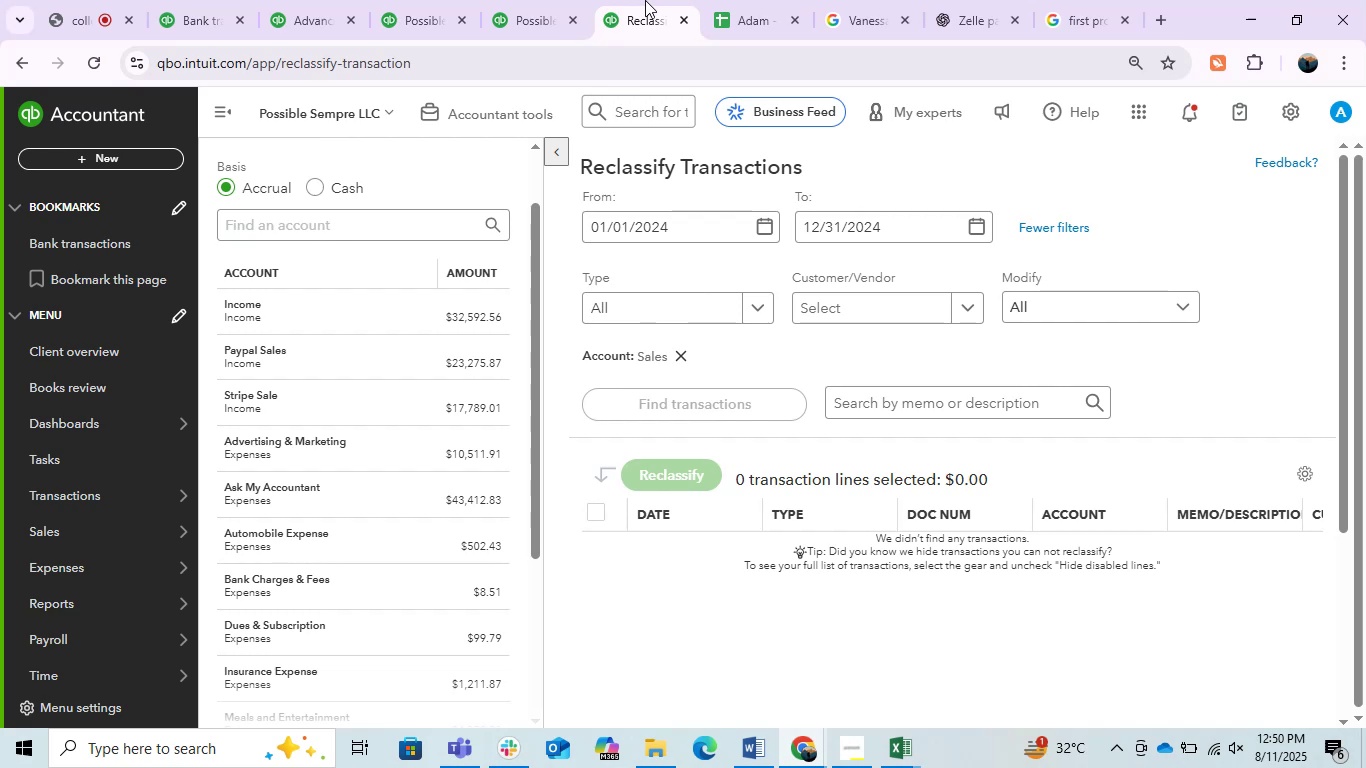 
left_click([539, 0])
 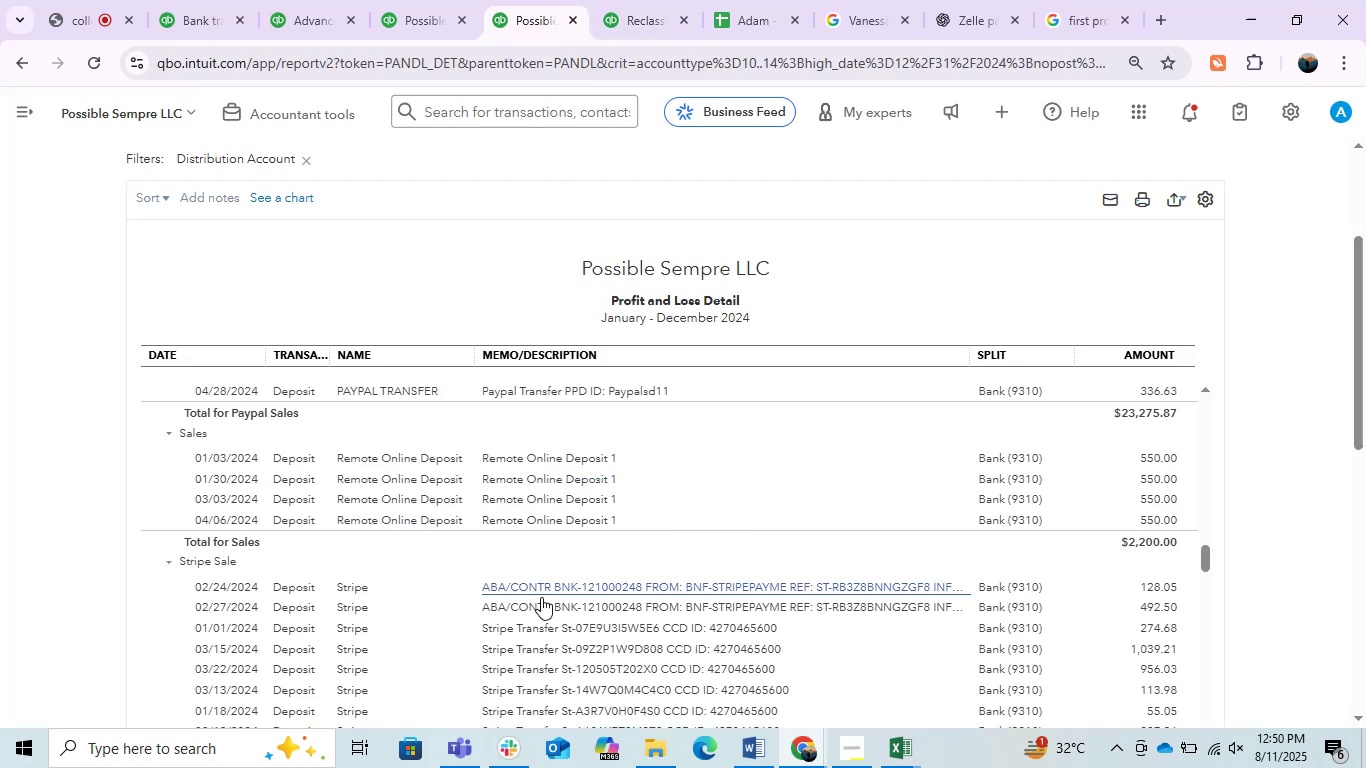 
wait(6.77)
 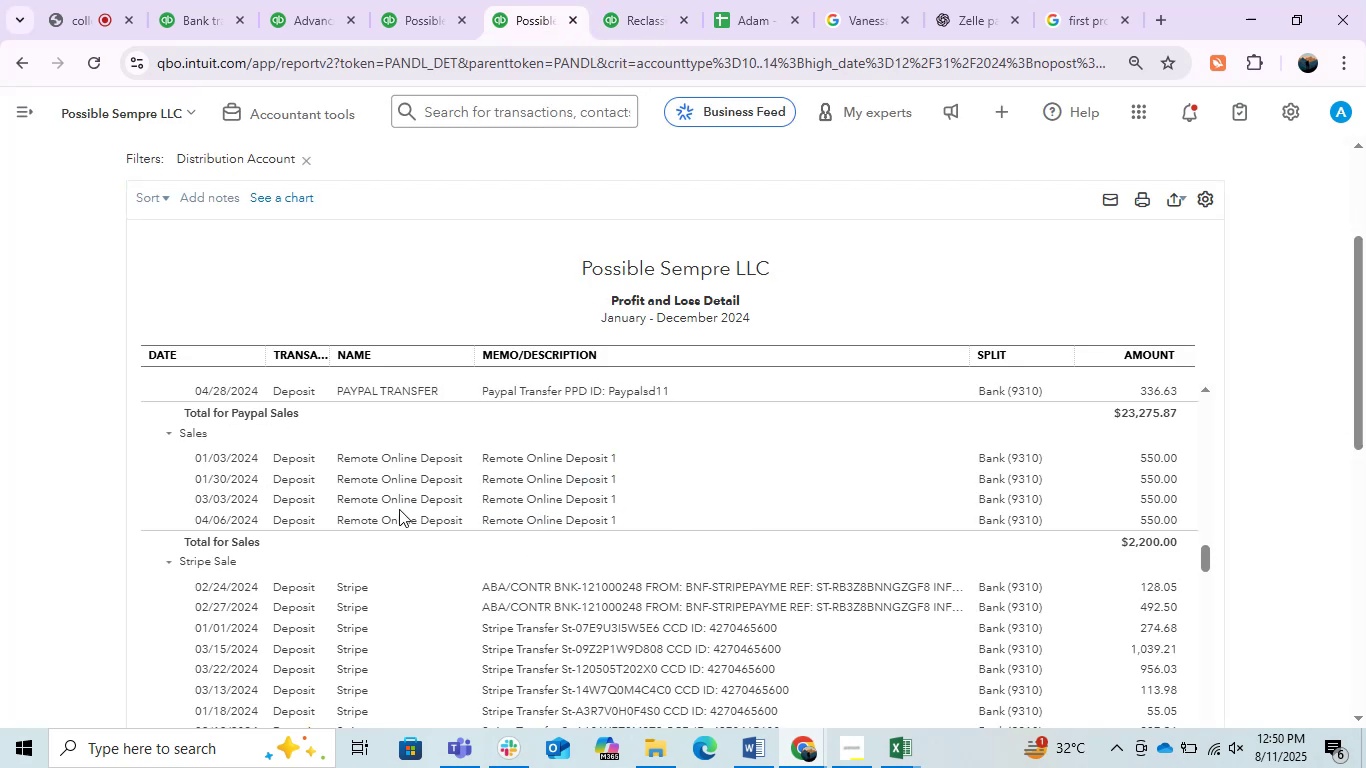 
left_click([750, 756])
 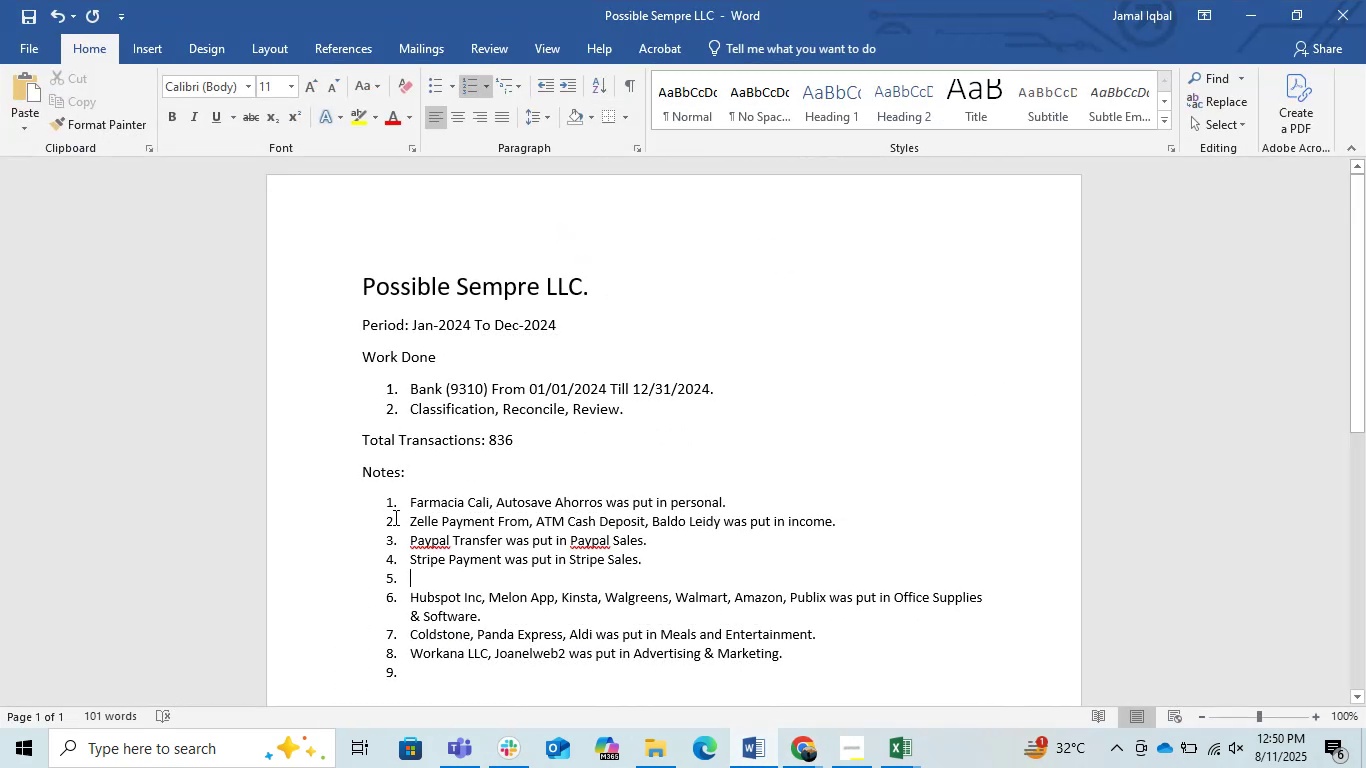 
left_click([405, 517])
 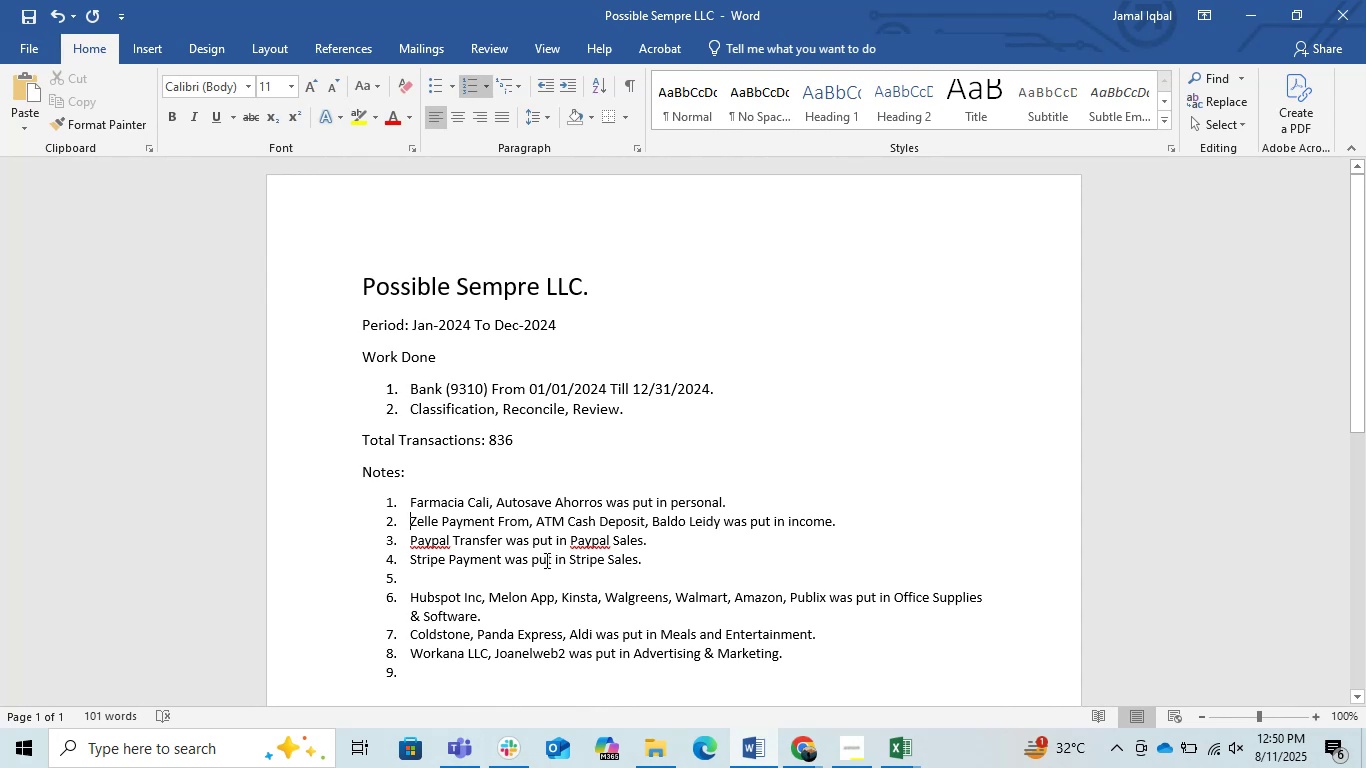 
type(Remote Online Deposit, )
 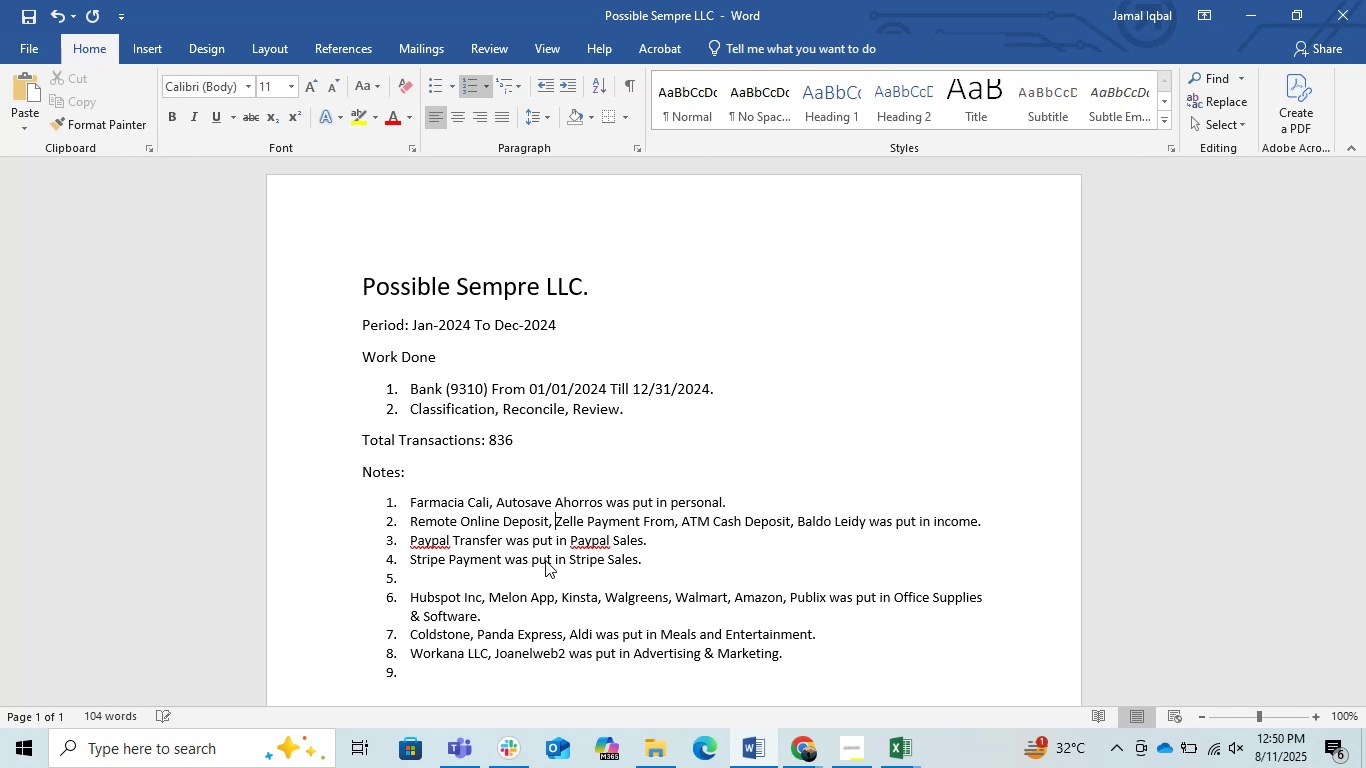 
wait(5.36)
 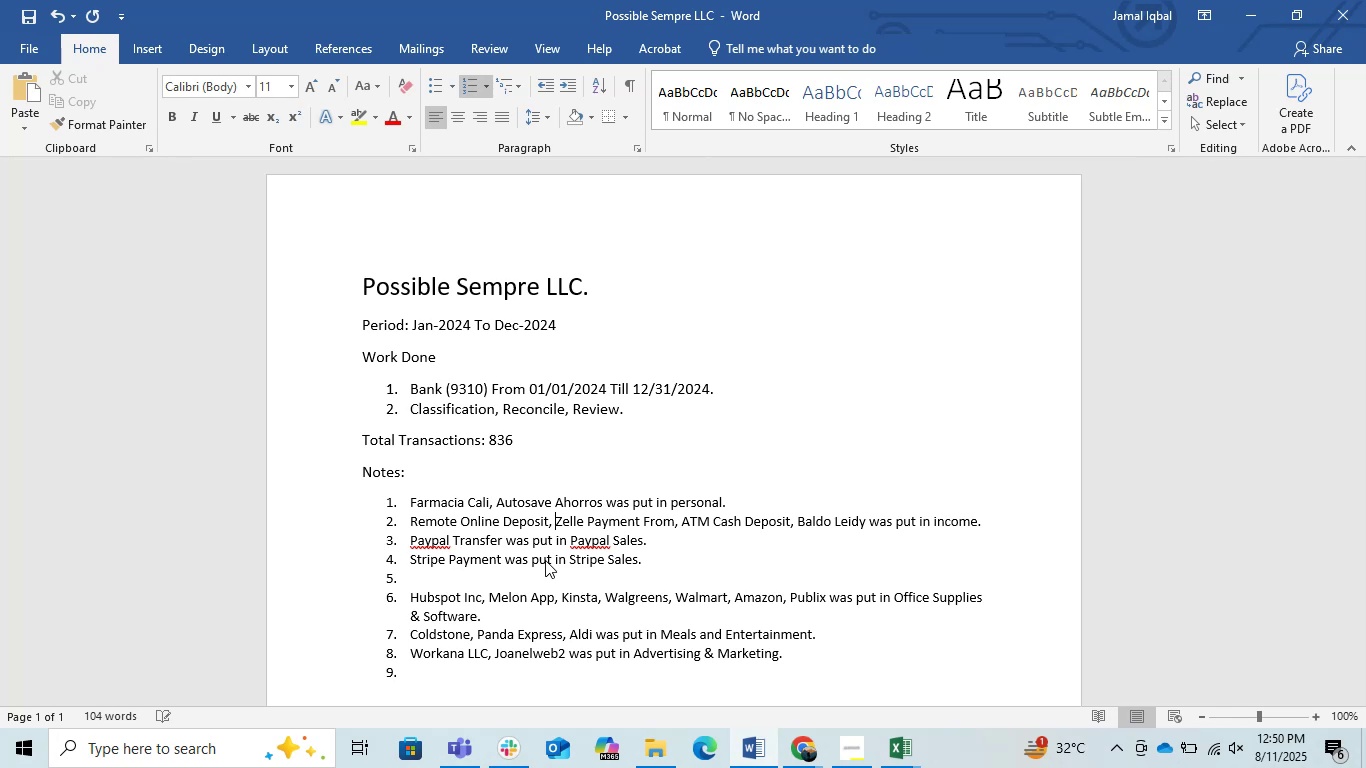 
right_click([585, 548])
 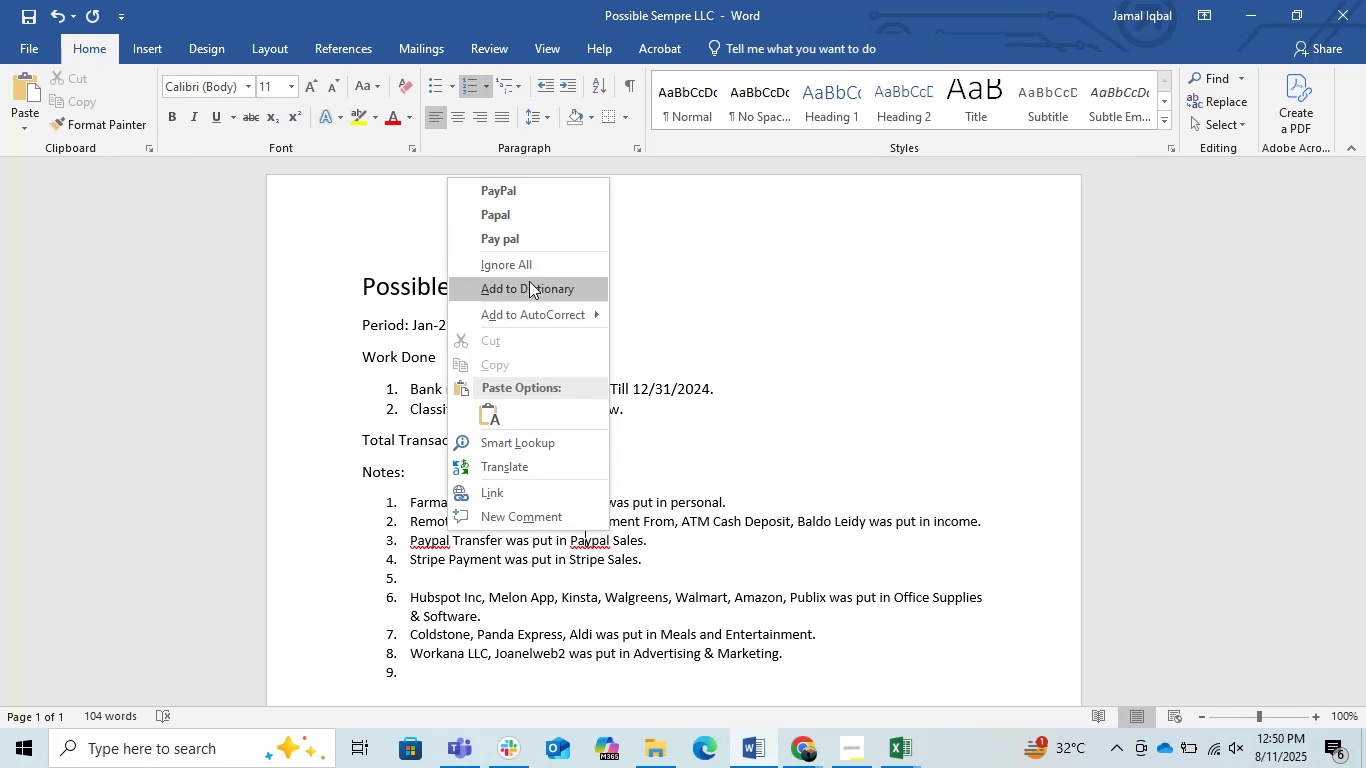 
left_click([526, 264])
 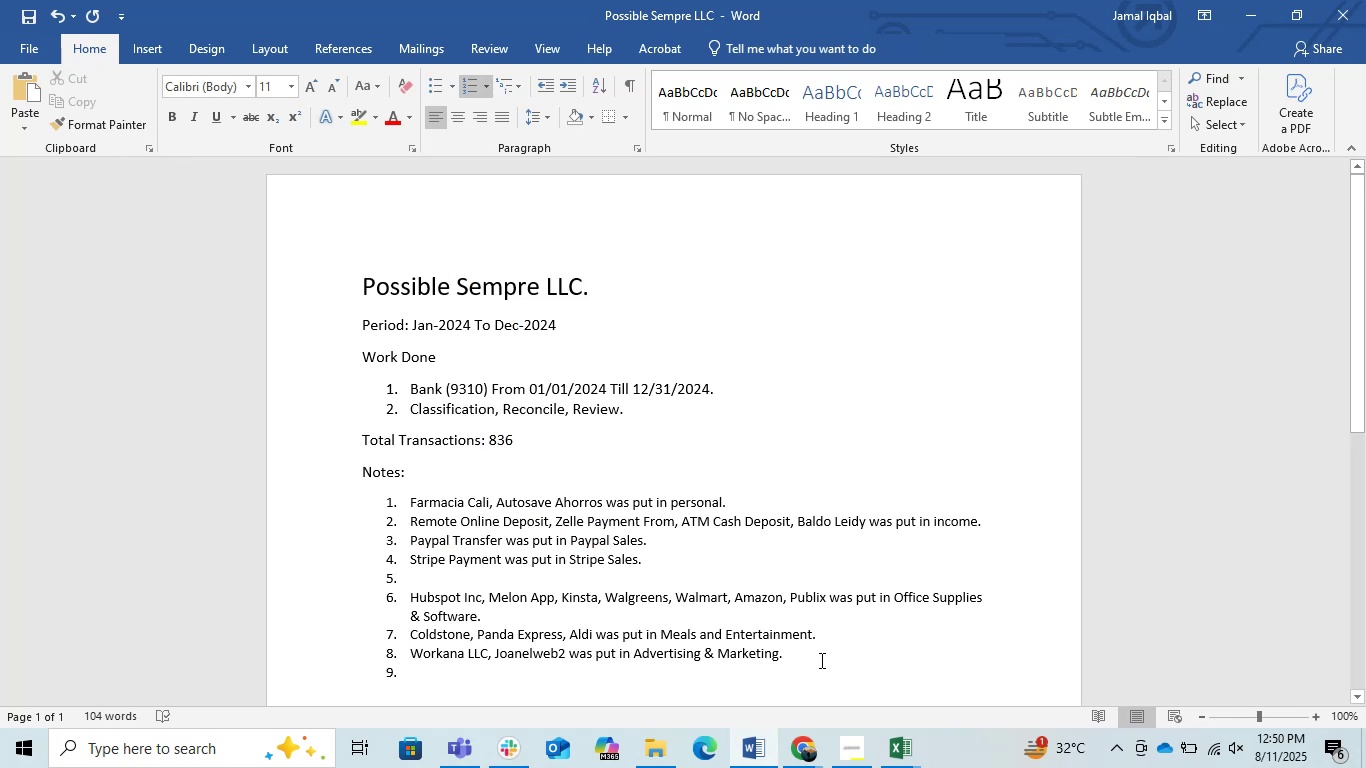 
left_click([491, 565])
 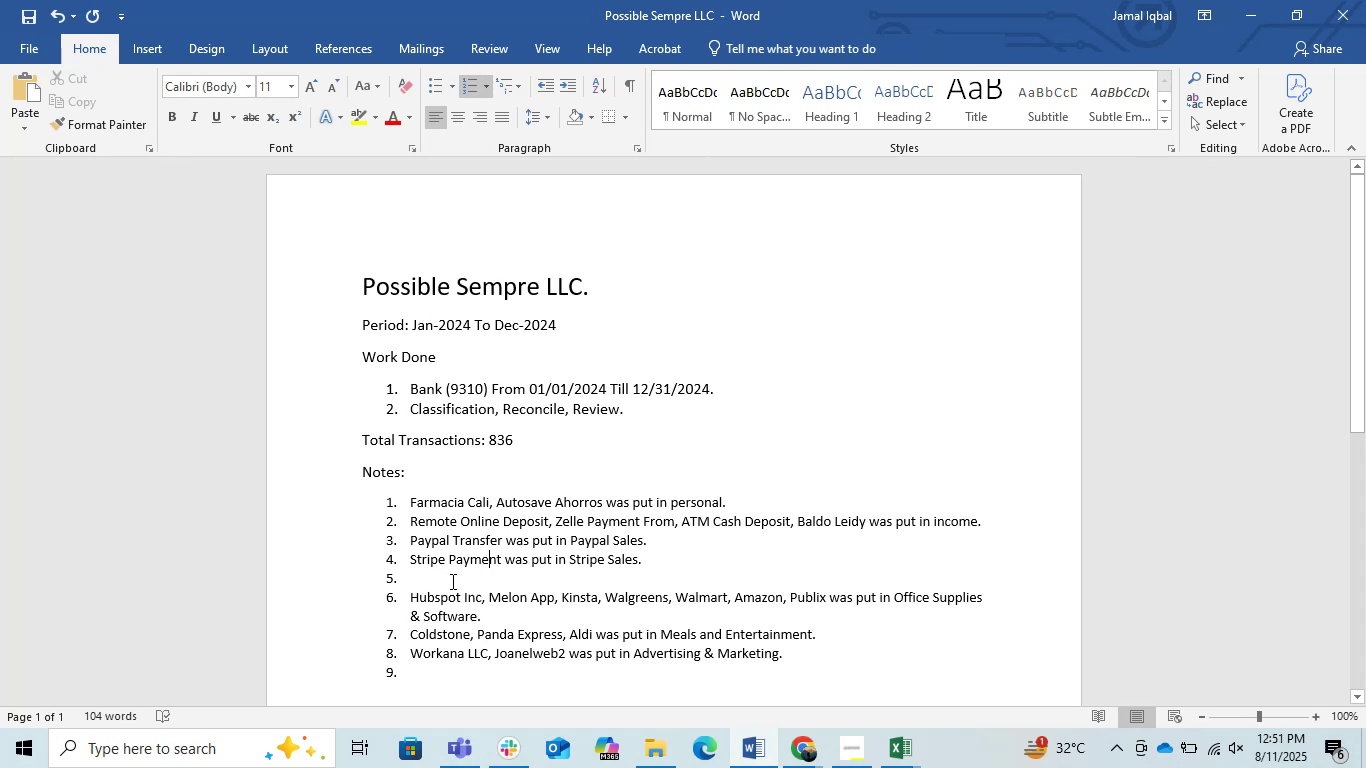 
double_click([451, 581])
 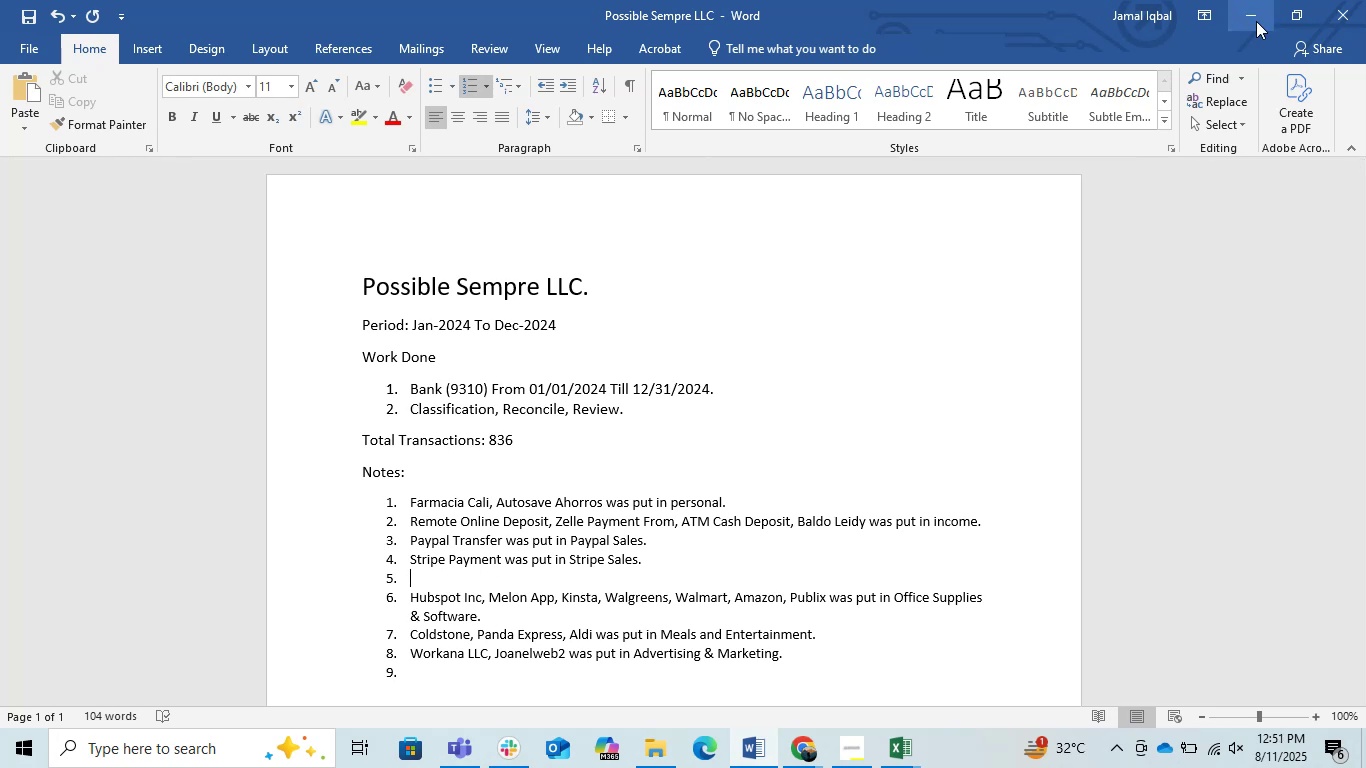 
left_click([1248, 15])
 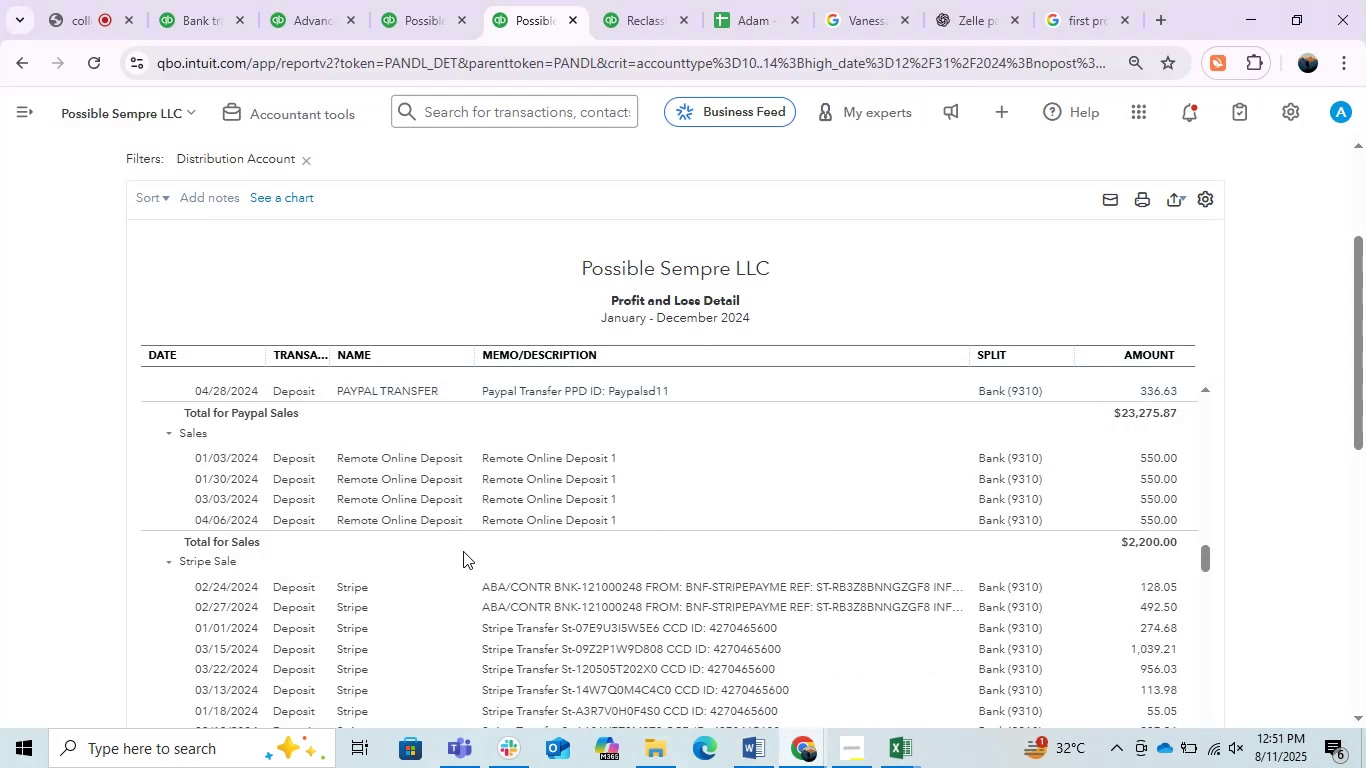 
scroll: coordinate [1218, 367], scroll_direction: up, amount: 4.0
 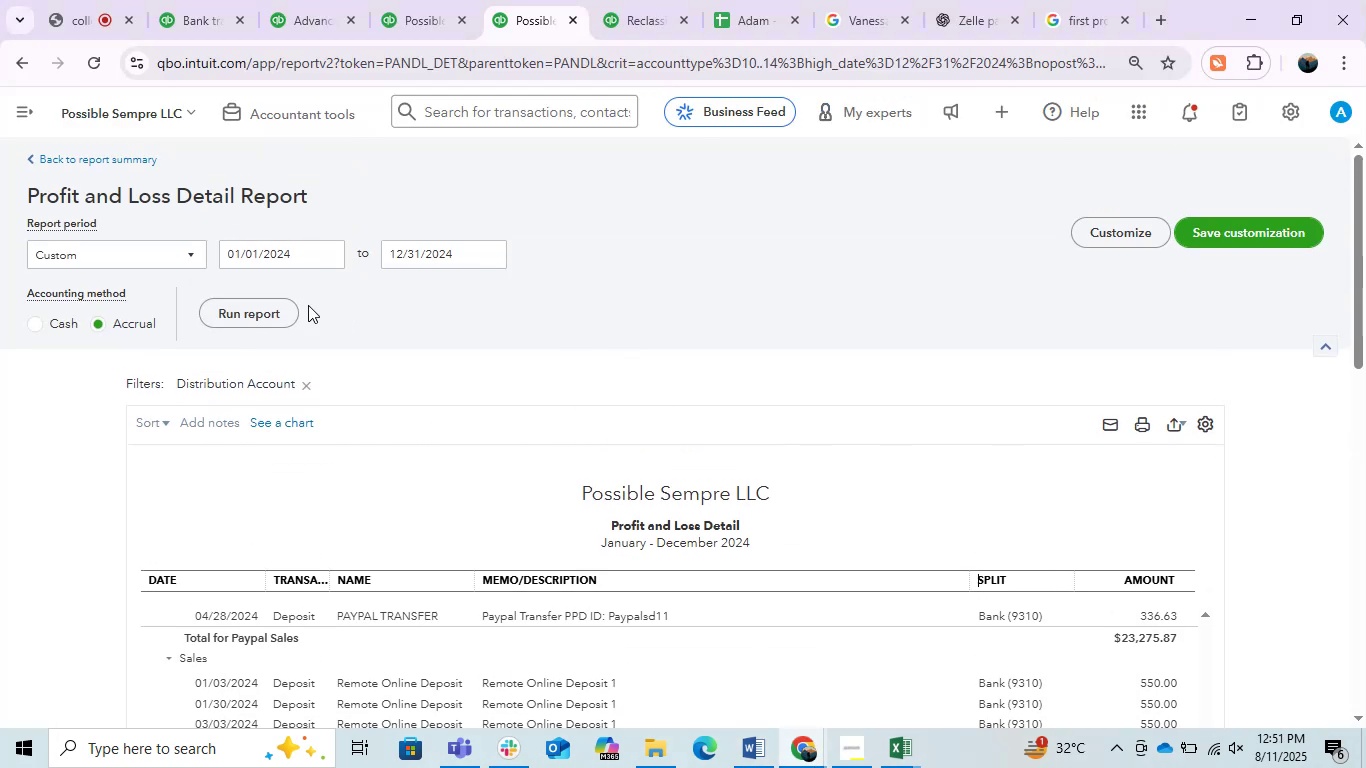 
left_click([276, 315])
 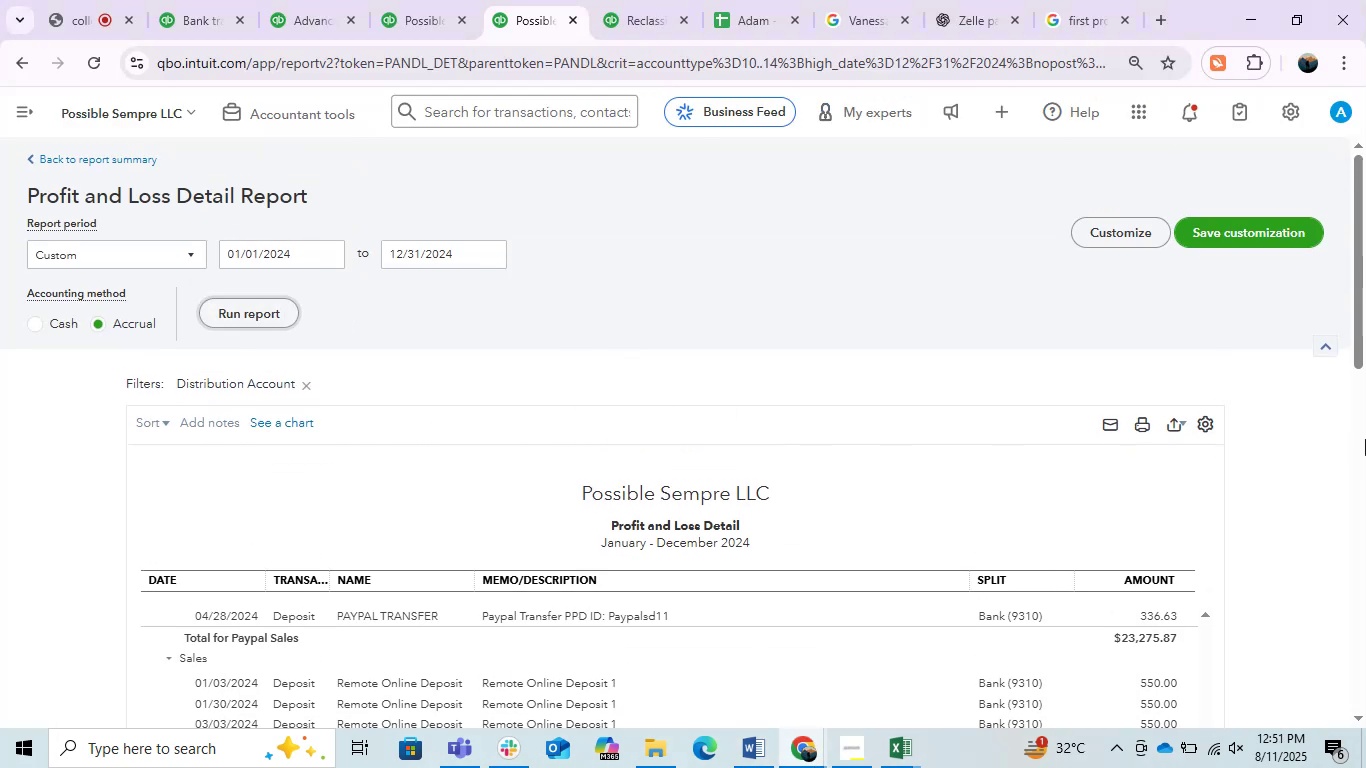 
wait(5.85)
 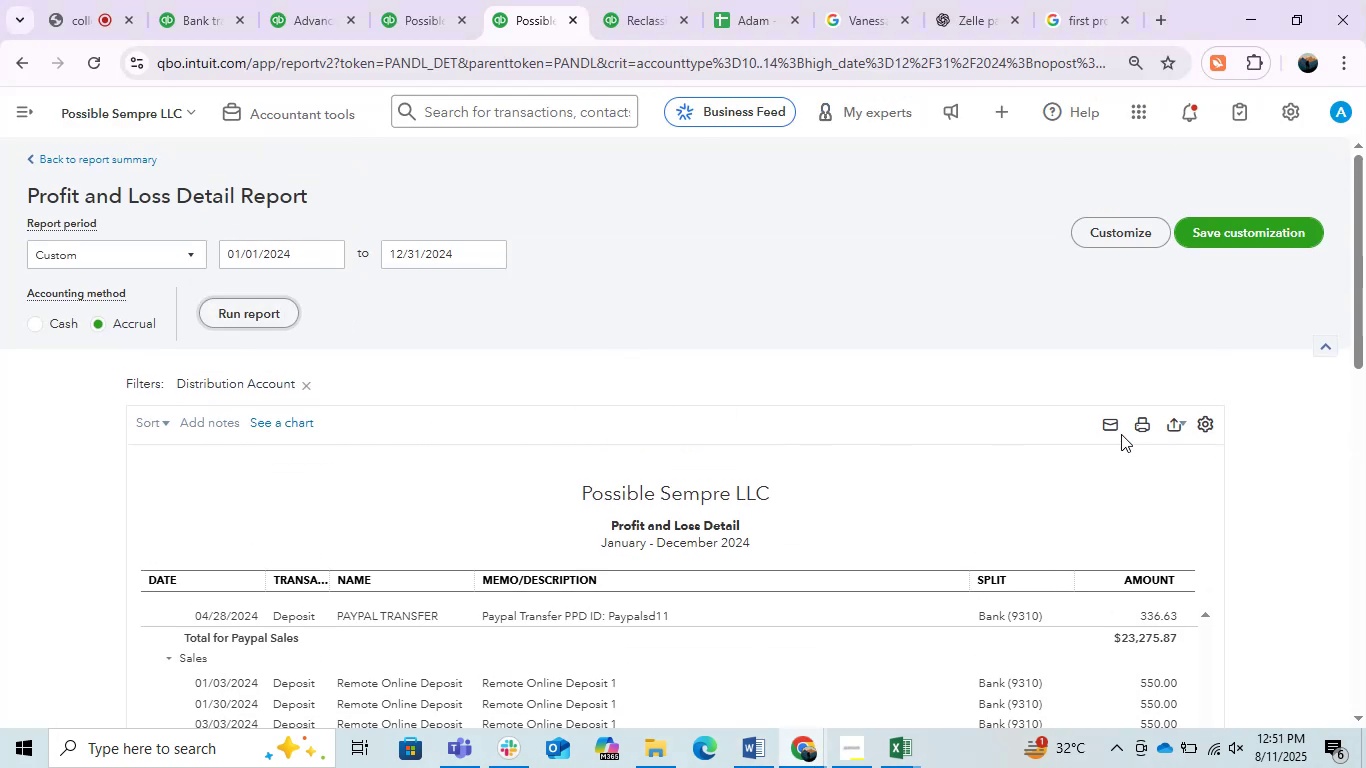 
scroll: coordinate [592, 551], scroll_direction: down, amount: 1.0
 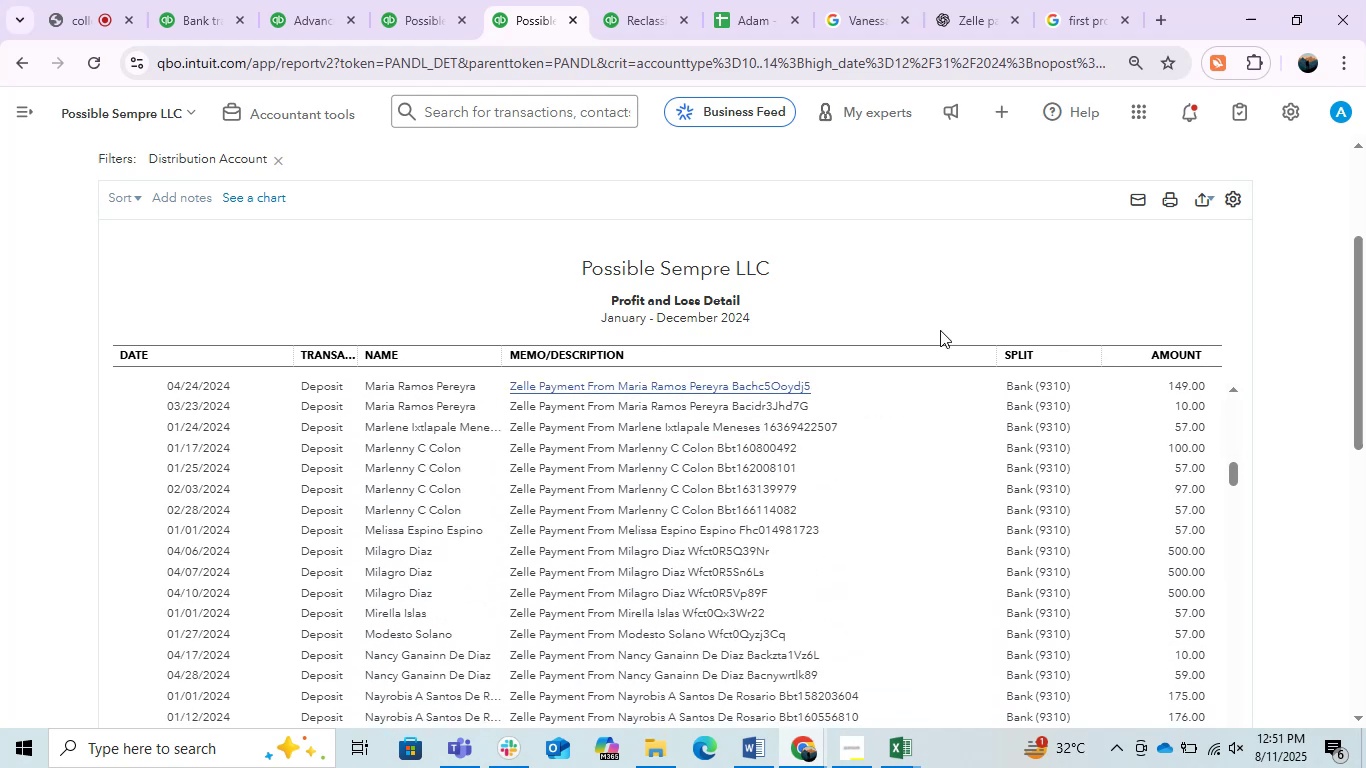 
scroll: coordinate [751, 465], scroll_direction: none, amount: 0.0
 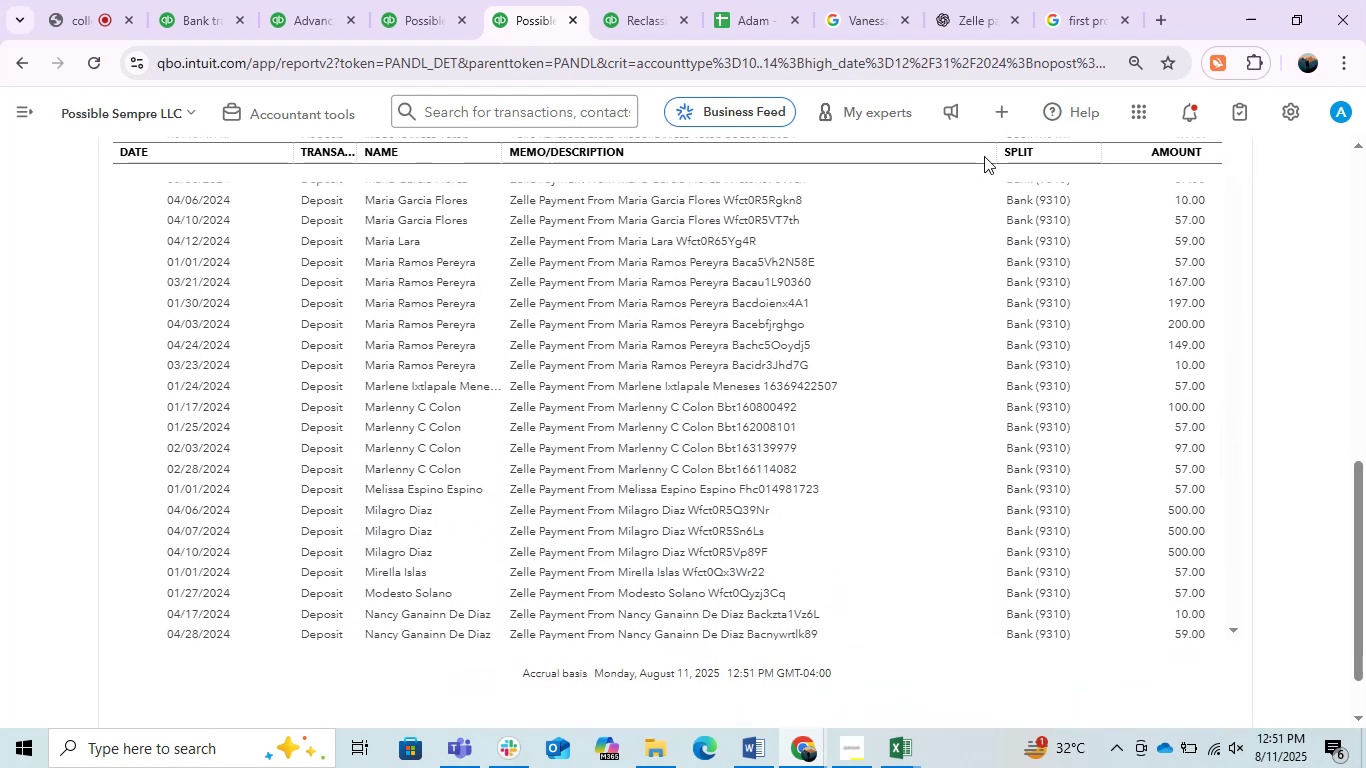 
left_click_drag(start_coordinate=[989, 154], to_coordinate=[1048, 195])
 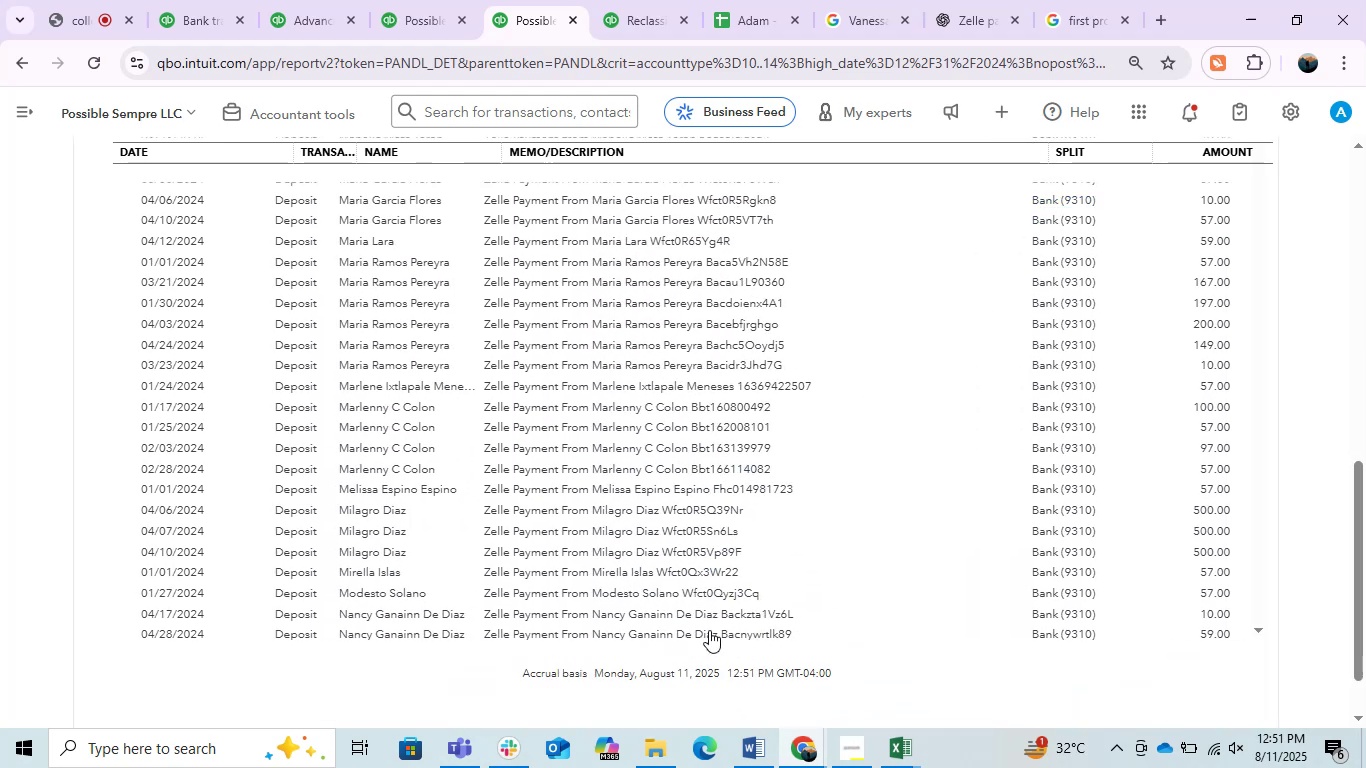 
scroll: coordinate [595, 562], scroll_direction: down, amount: 2.0
 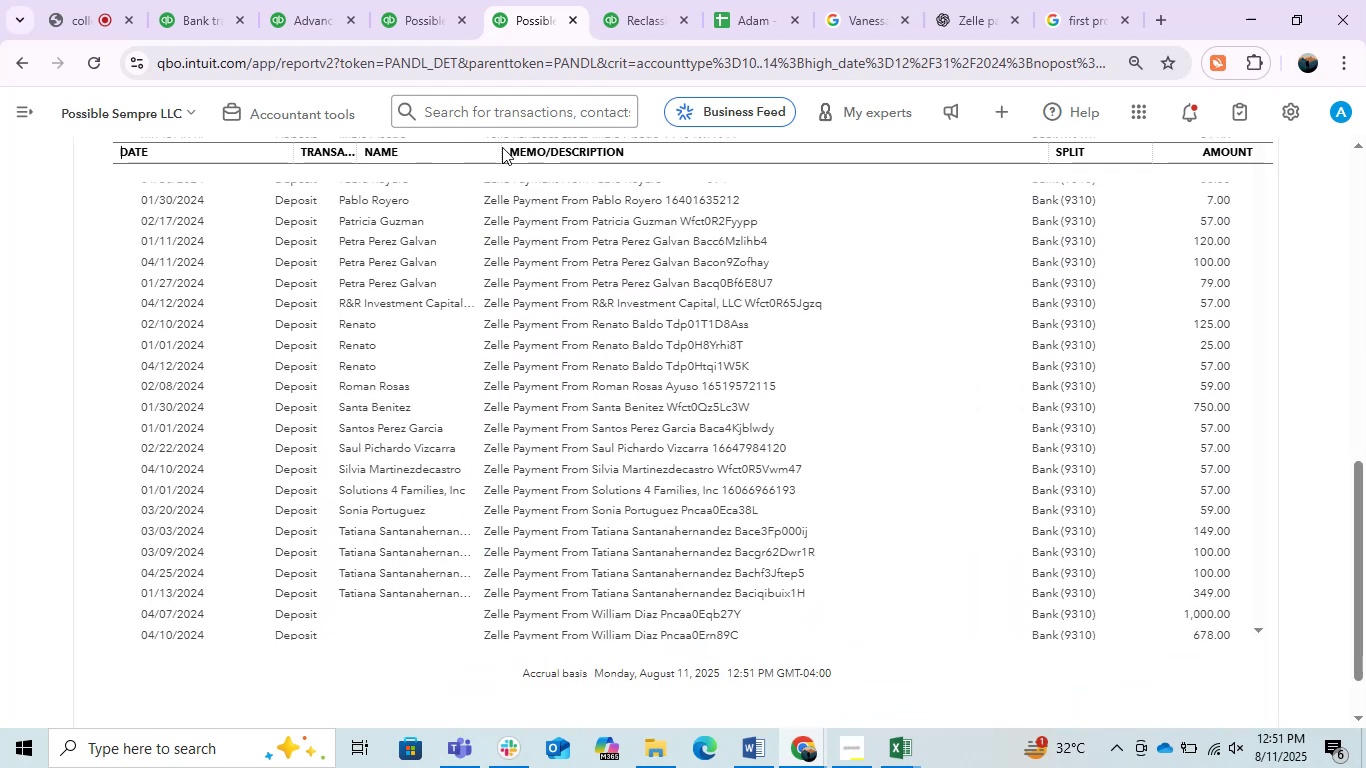 
left_click_drag(start_coordinate=[497, 149], to_coordinate=[525, 153])
 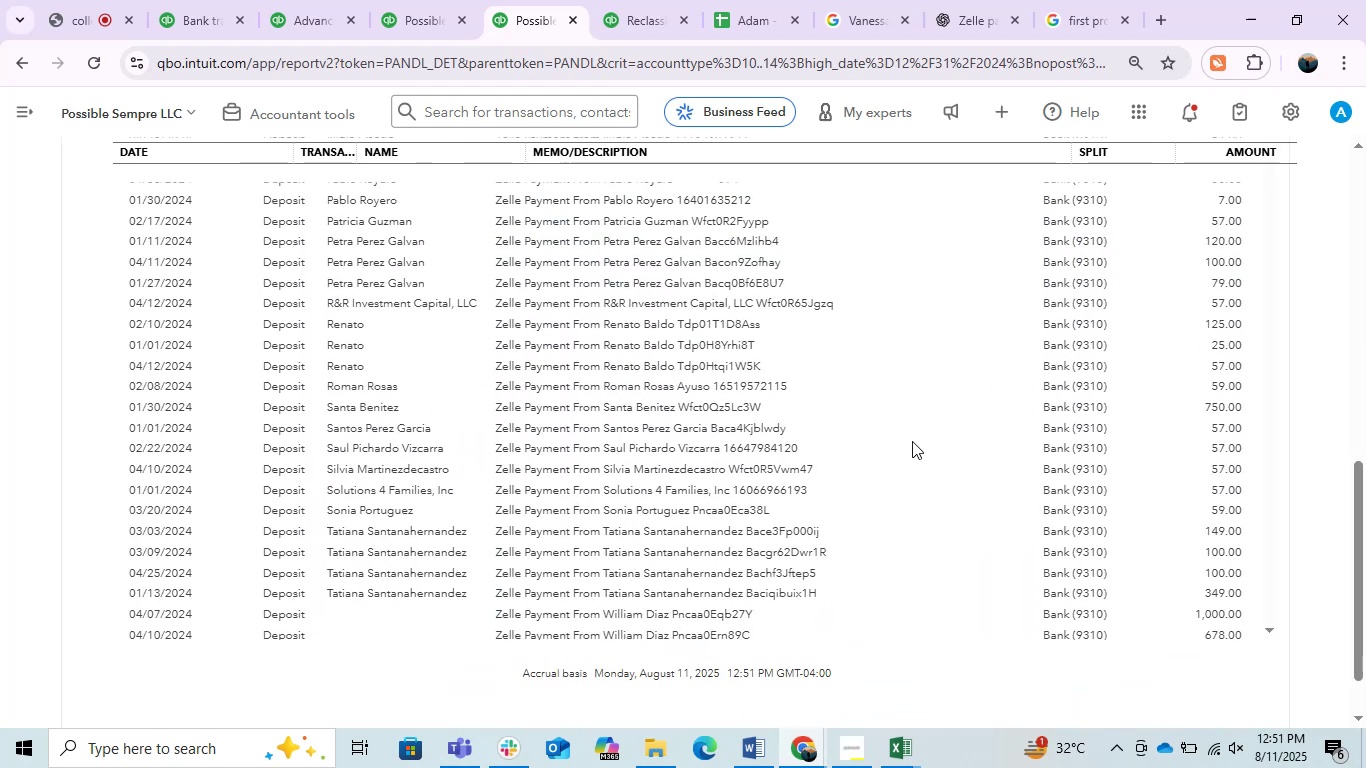 
scroll: coordinate [944, 415], scroll_direction: down, amount: 12.0
 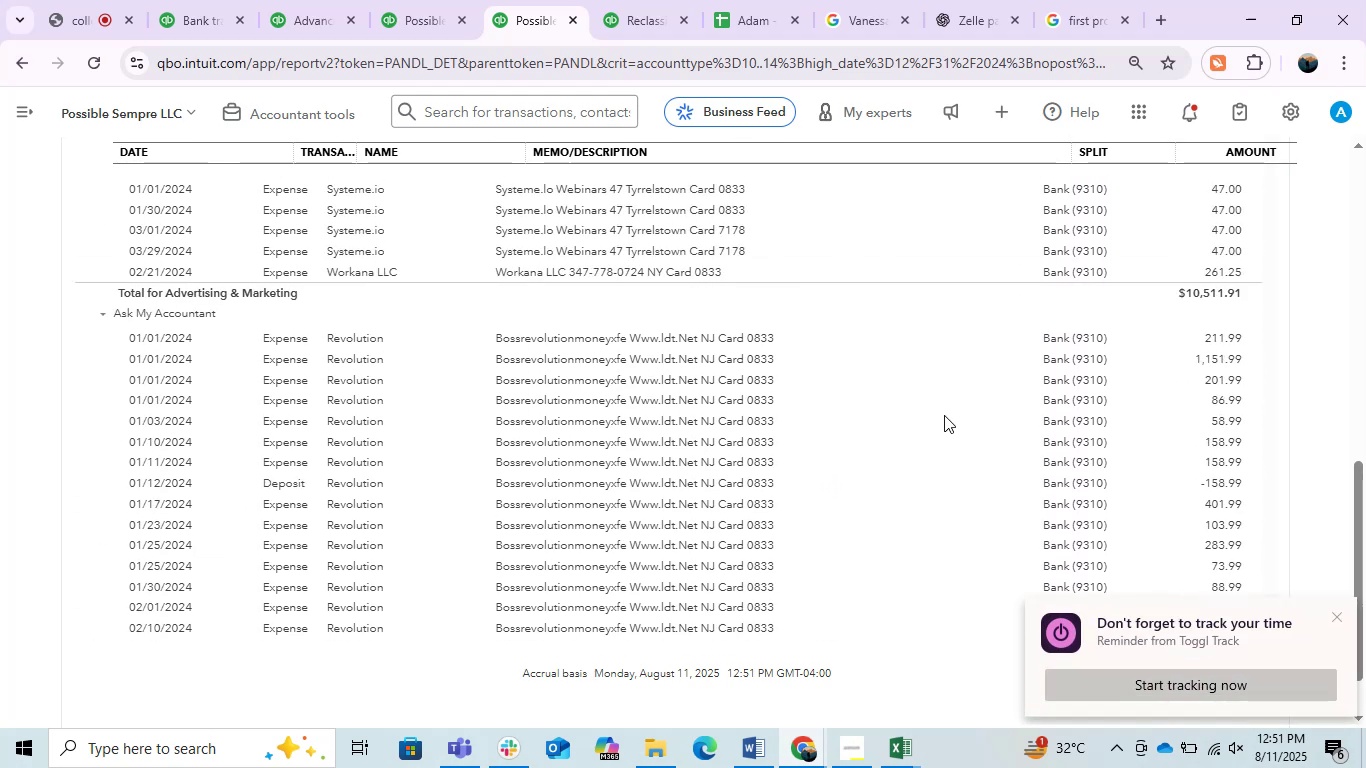 
scroll: coordinate [944, 415], scroll_direction: up, amount: 1.0
 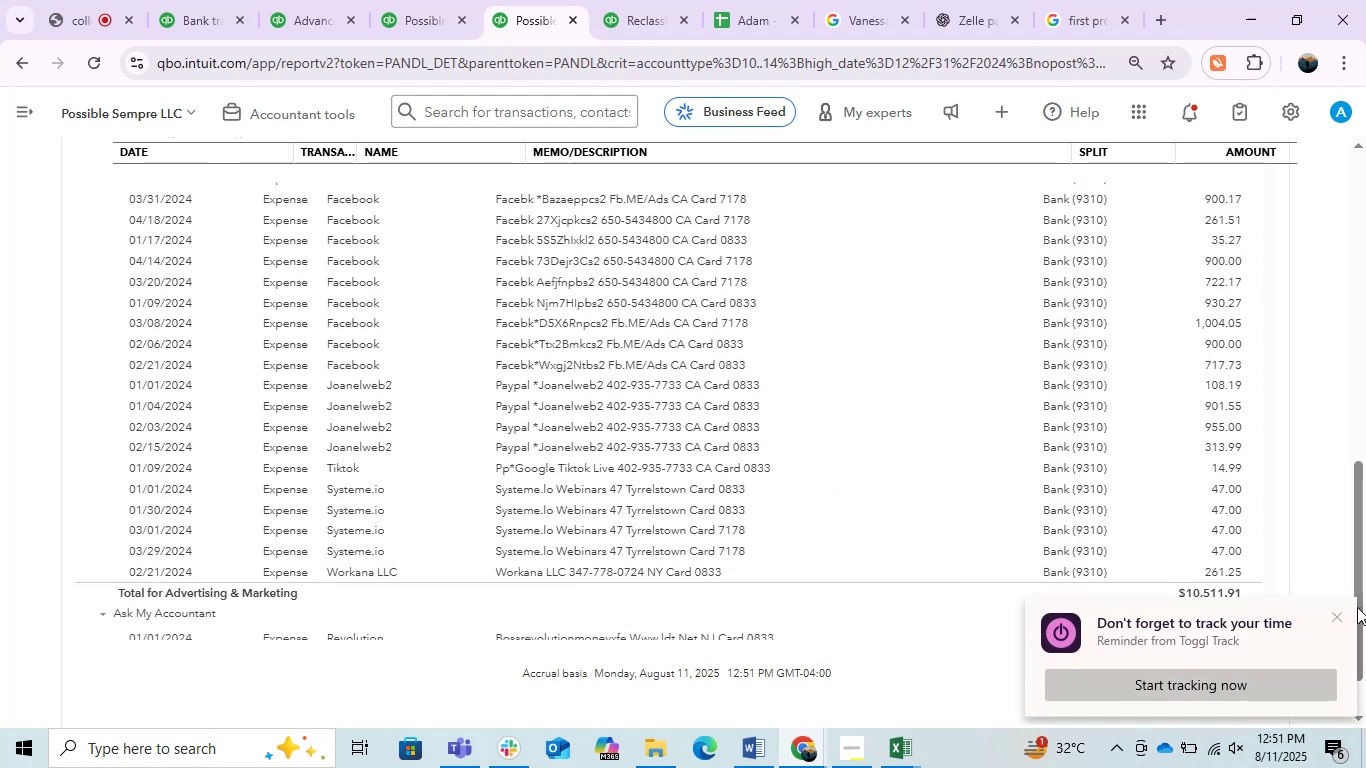 
left_click([1332, 613])
 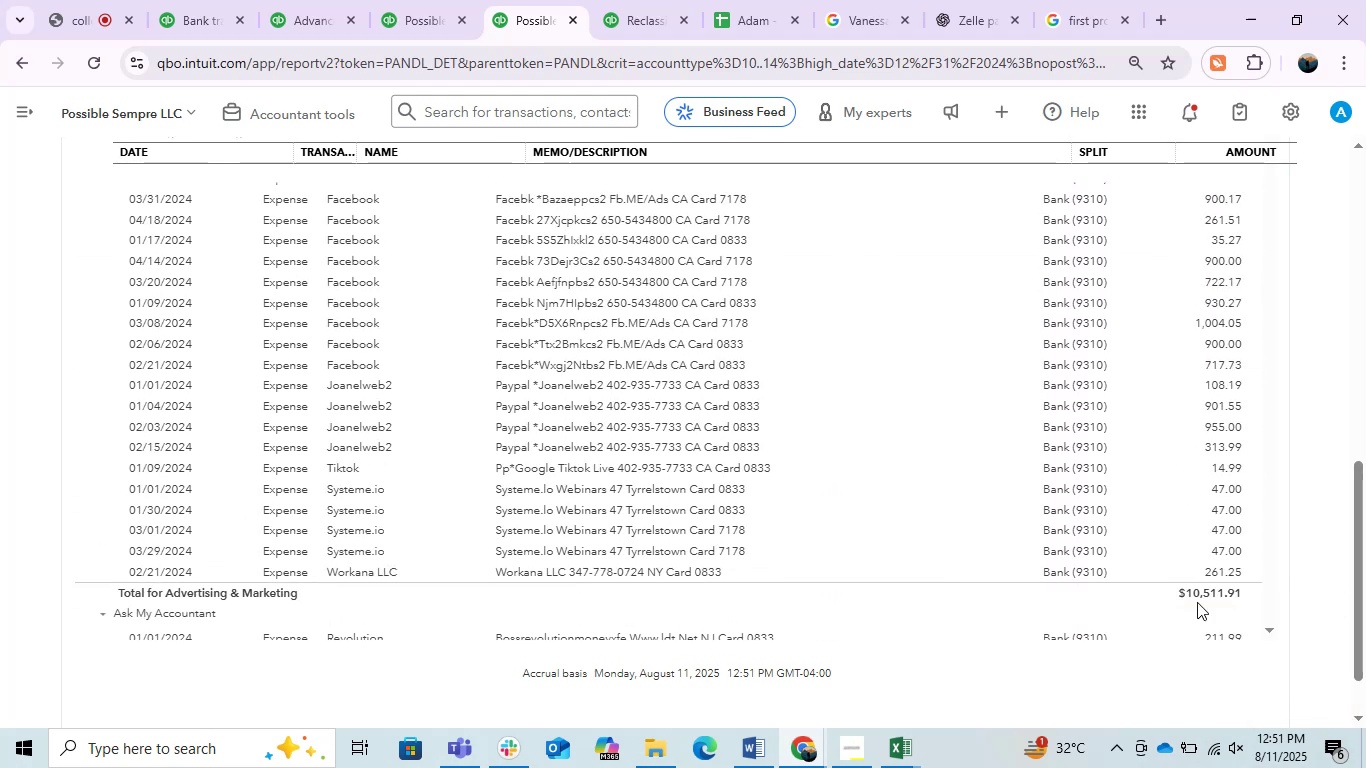 
scroll: coordinate [1009, 574], scroll_direction: up, amount: 1.0
 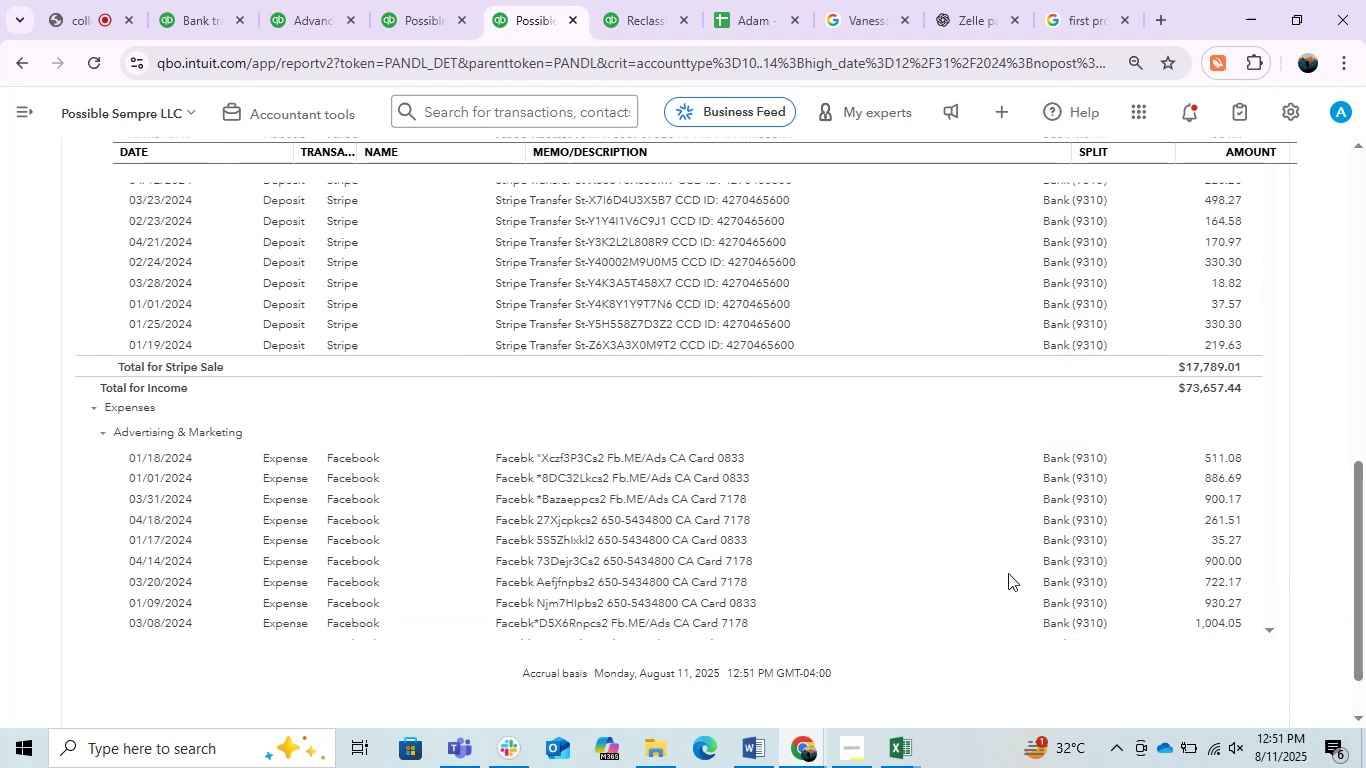 
scroll: coordinate [1008, 573], scroll_direction: down, amount: 1.0
 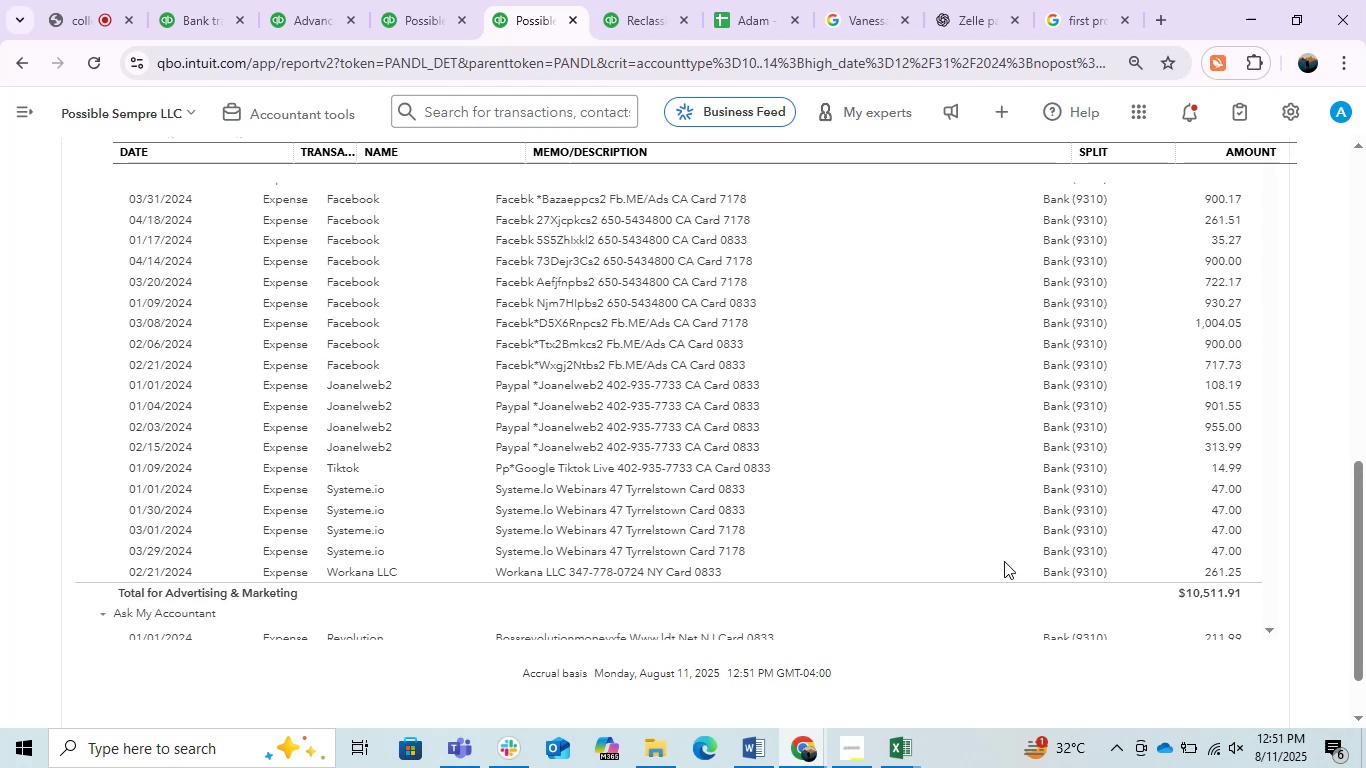 
wait(13.43)
 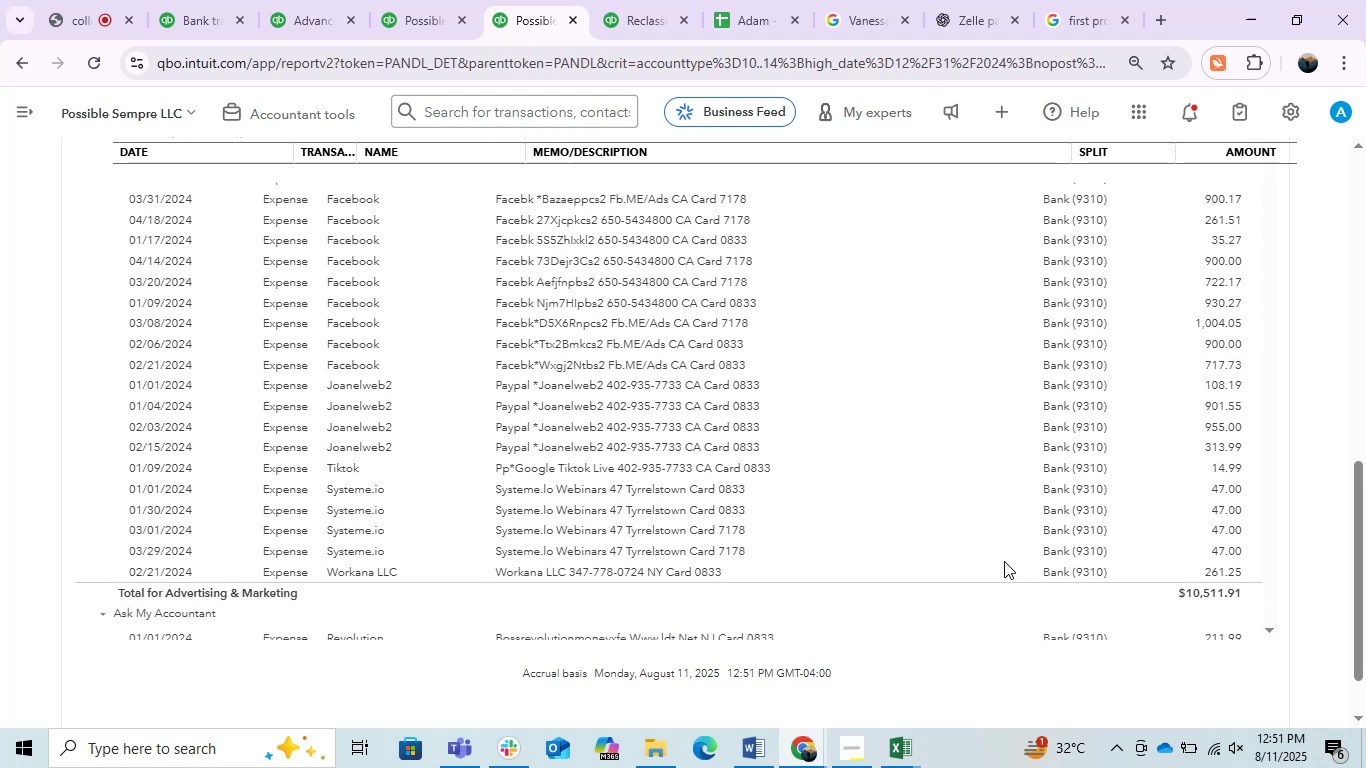 
left_click([583, 388])
 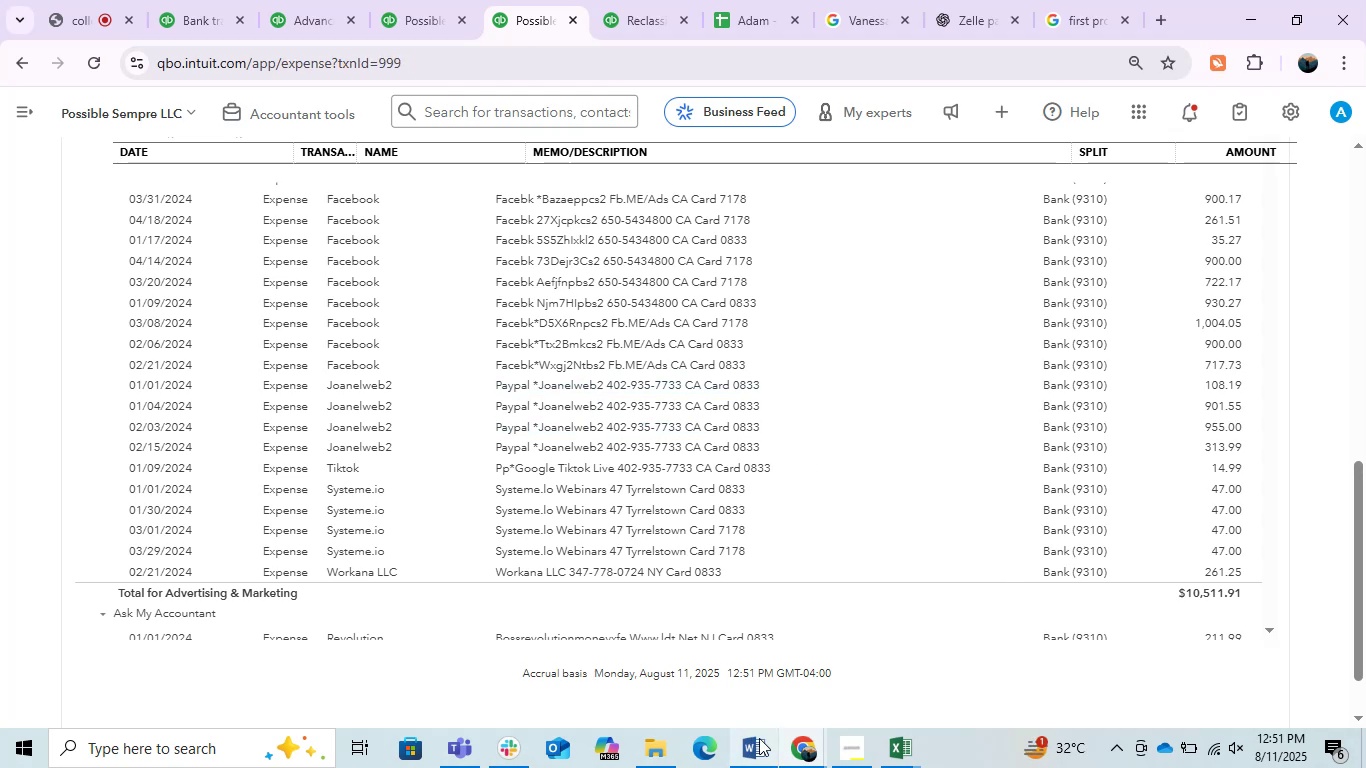 
left_click([759, 739])
 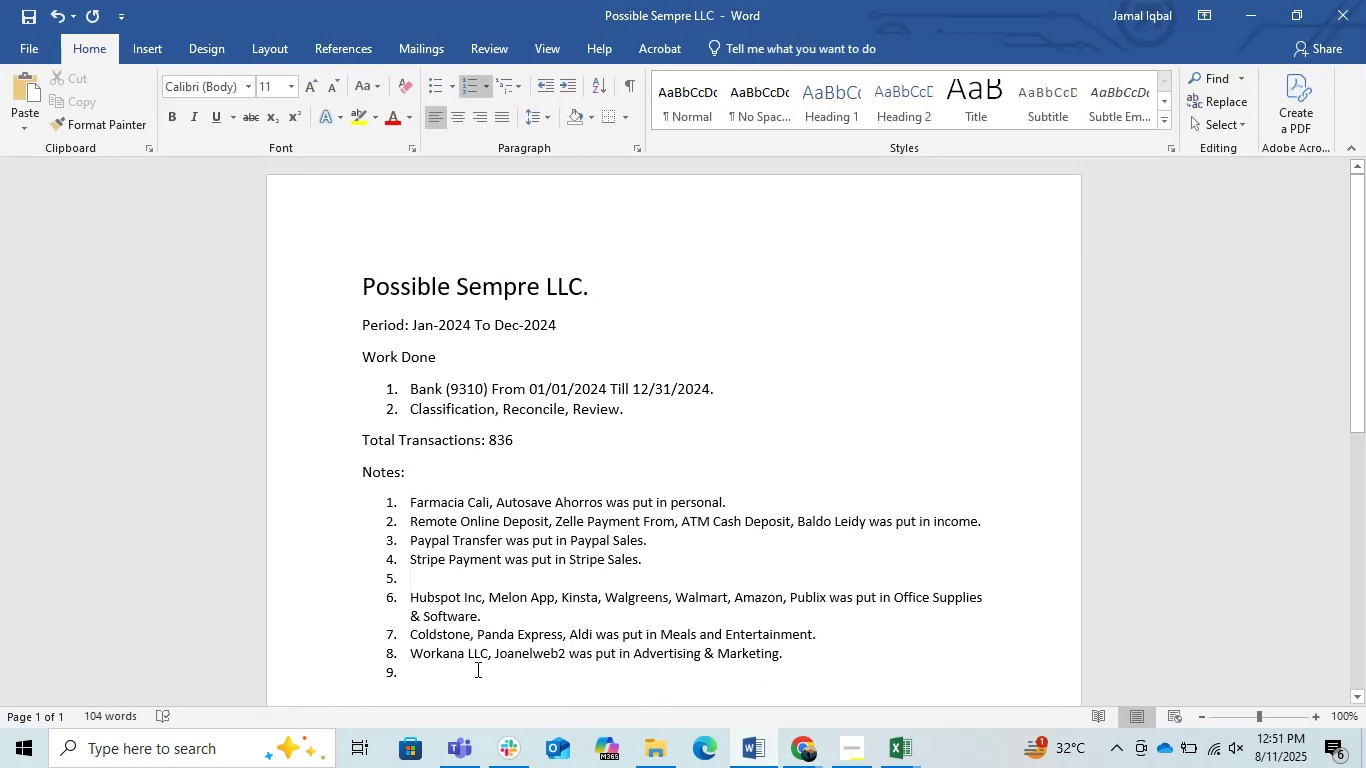 
left_click([408, 652])
 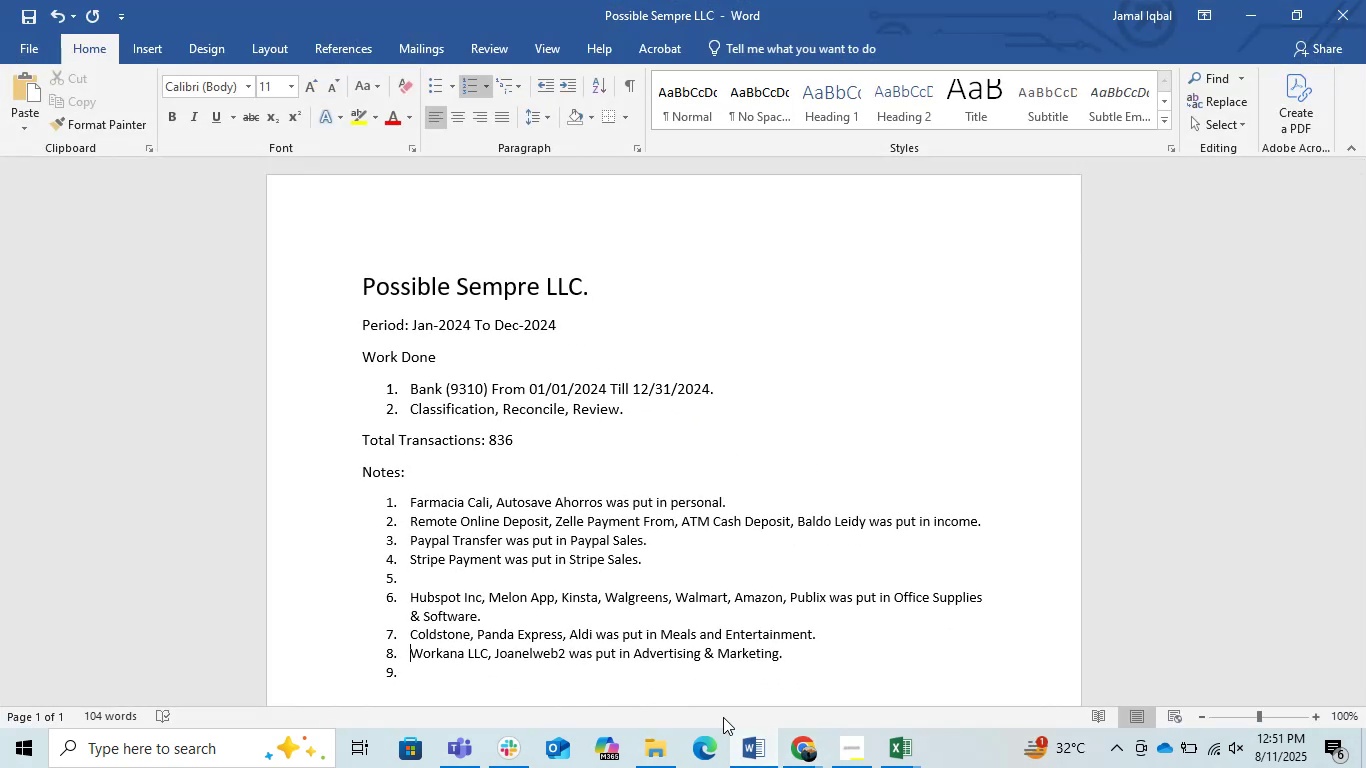 
type(Face =boo)
key(Backspace)
key(Backspace)
key(Backspace)
key(Backspace)
key(Backspace)
type(book, )
 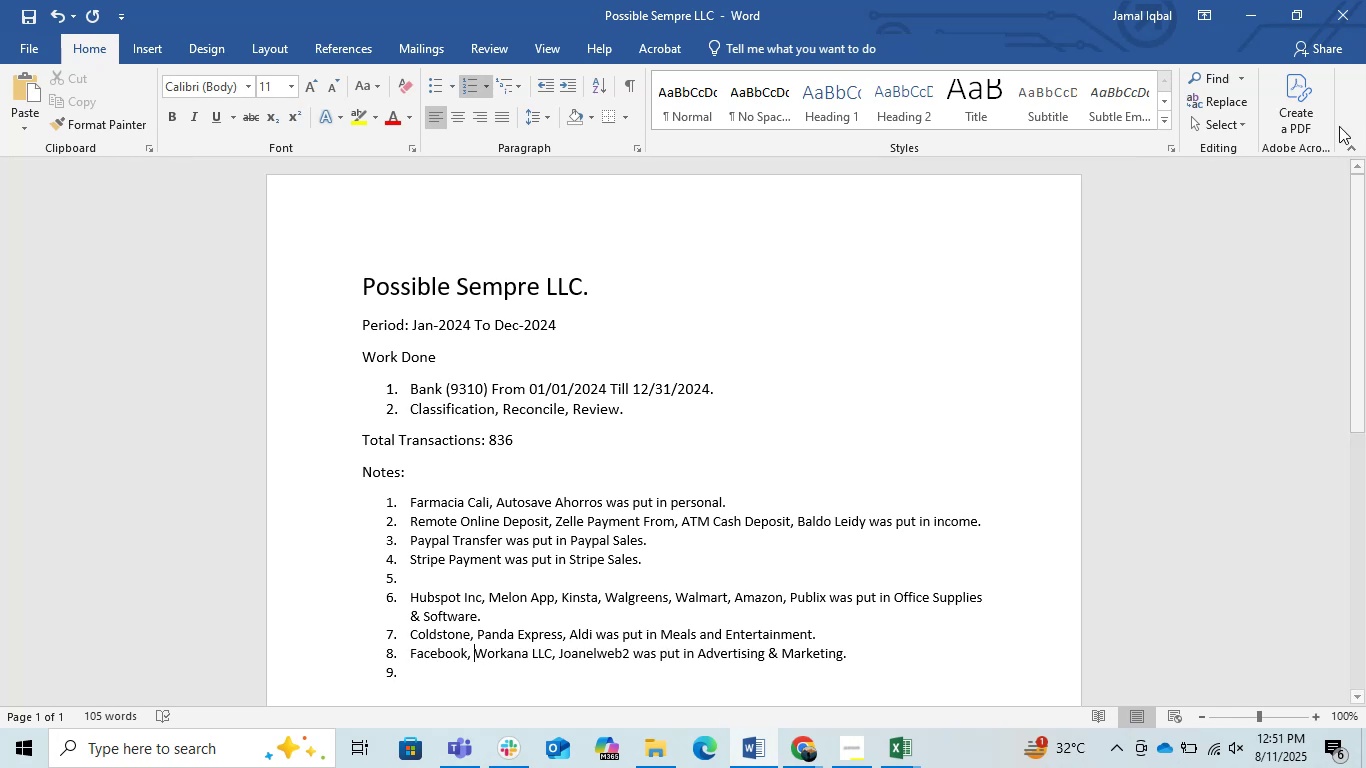 
left_click([1237, 10])
 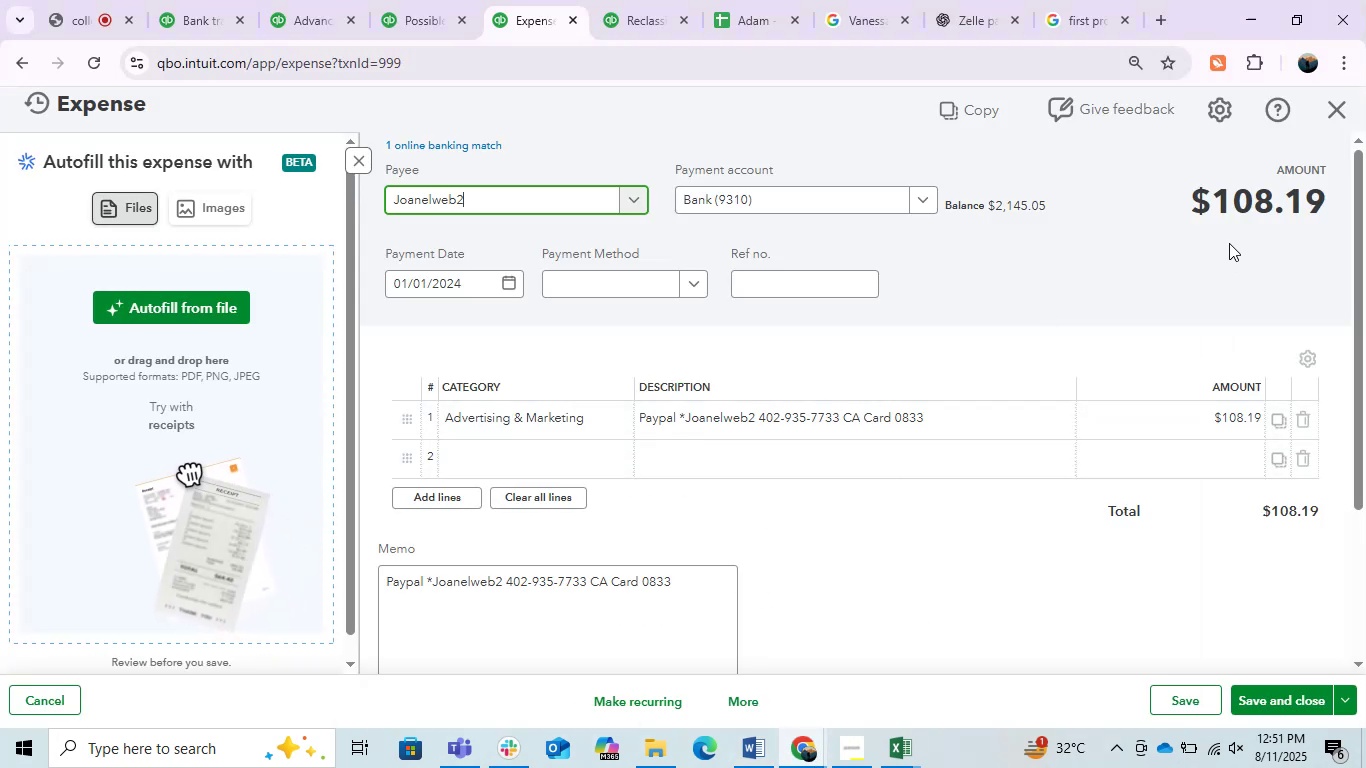 
left_click([1332, 123])
 